 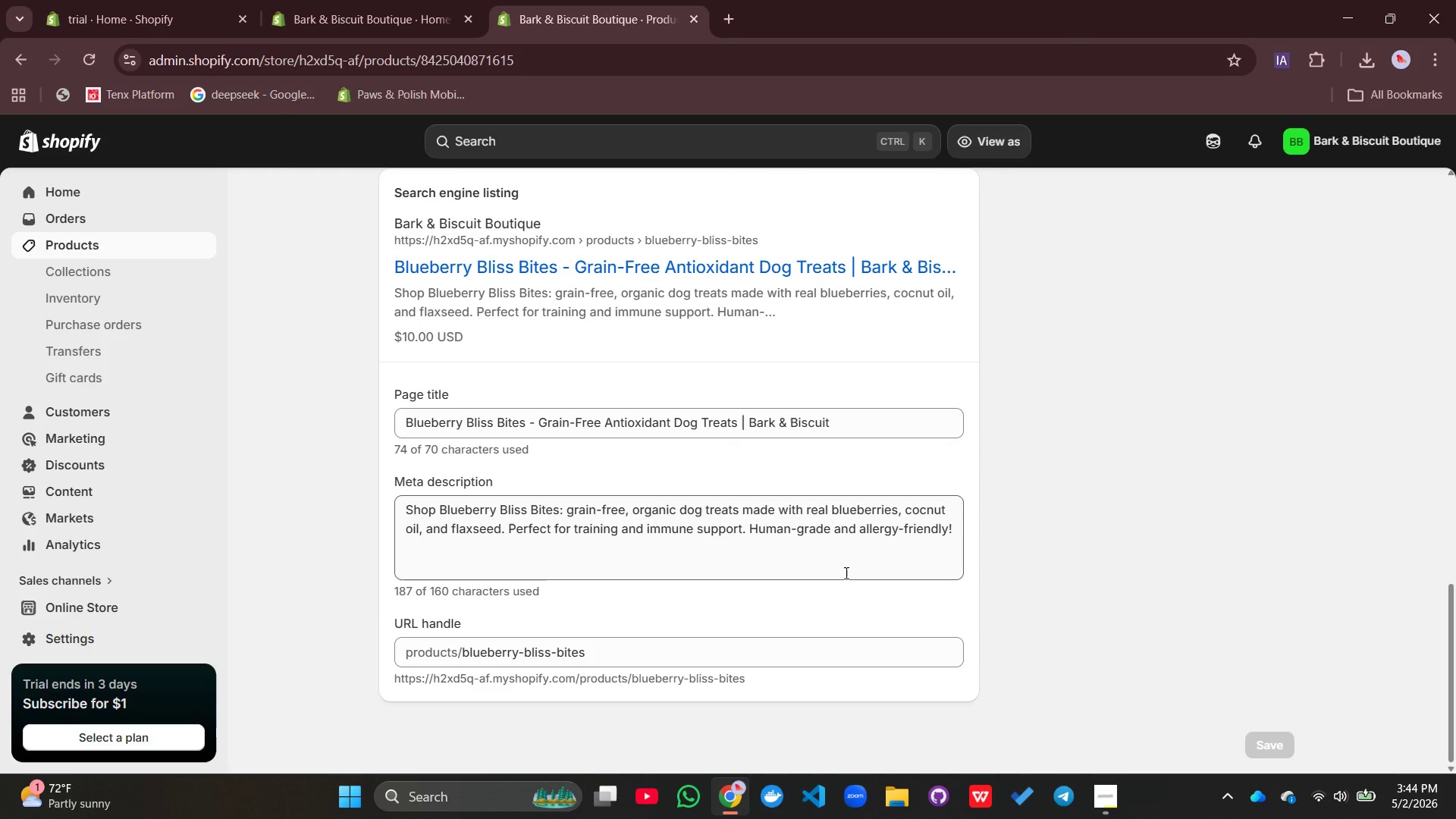 
scroll: coordinate [845, 573], scroll_direction: up, amount: 4.0
 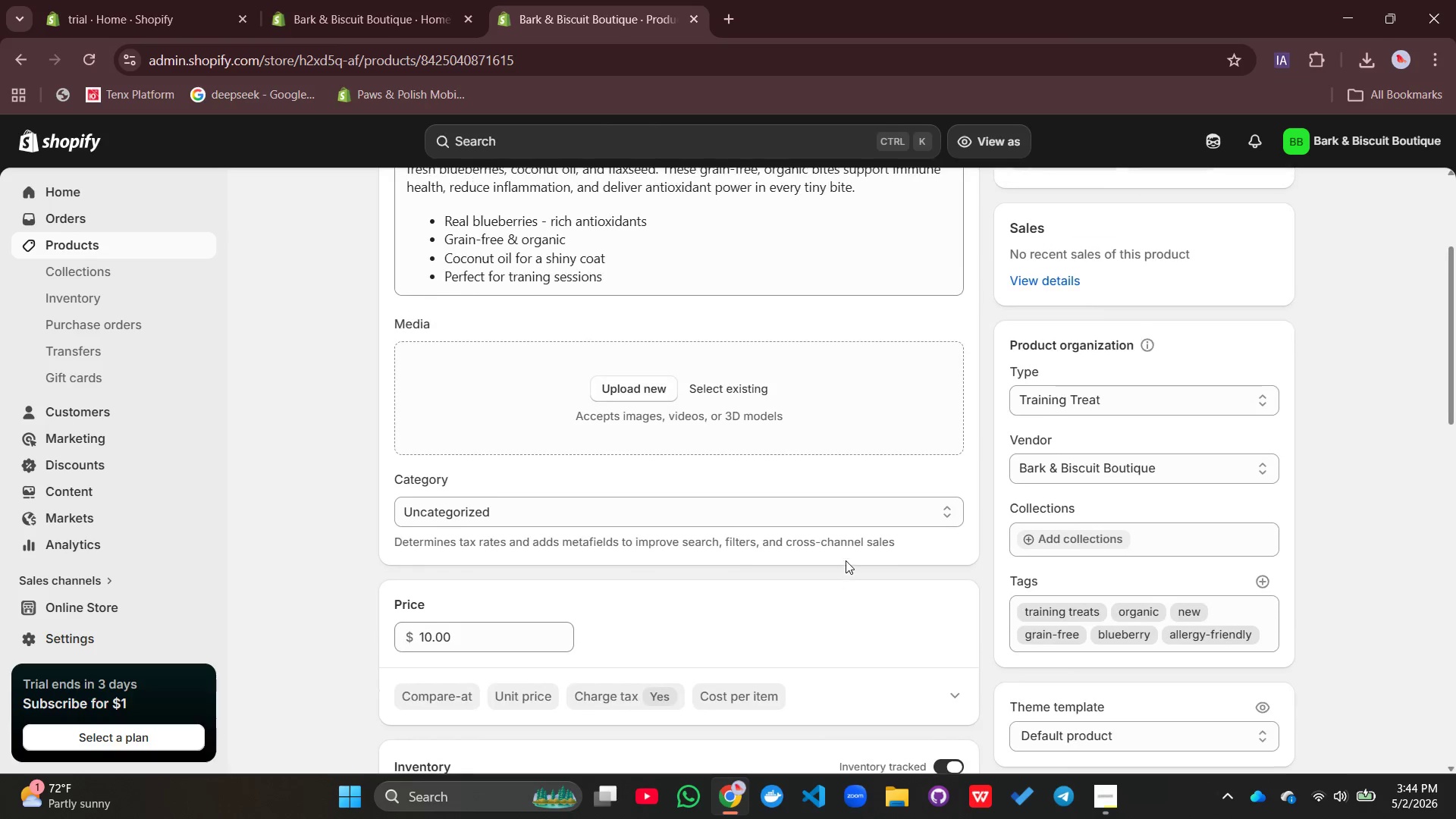 
left_click([653, 391])
 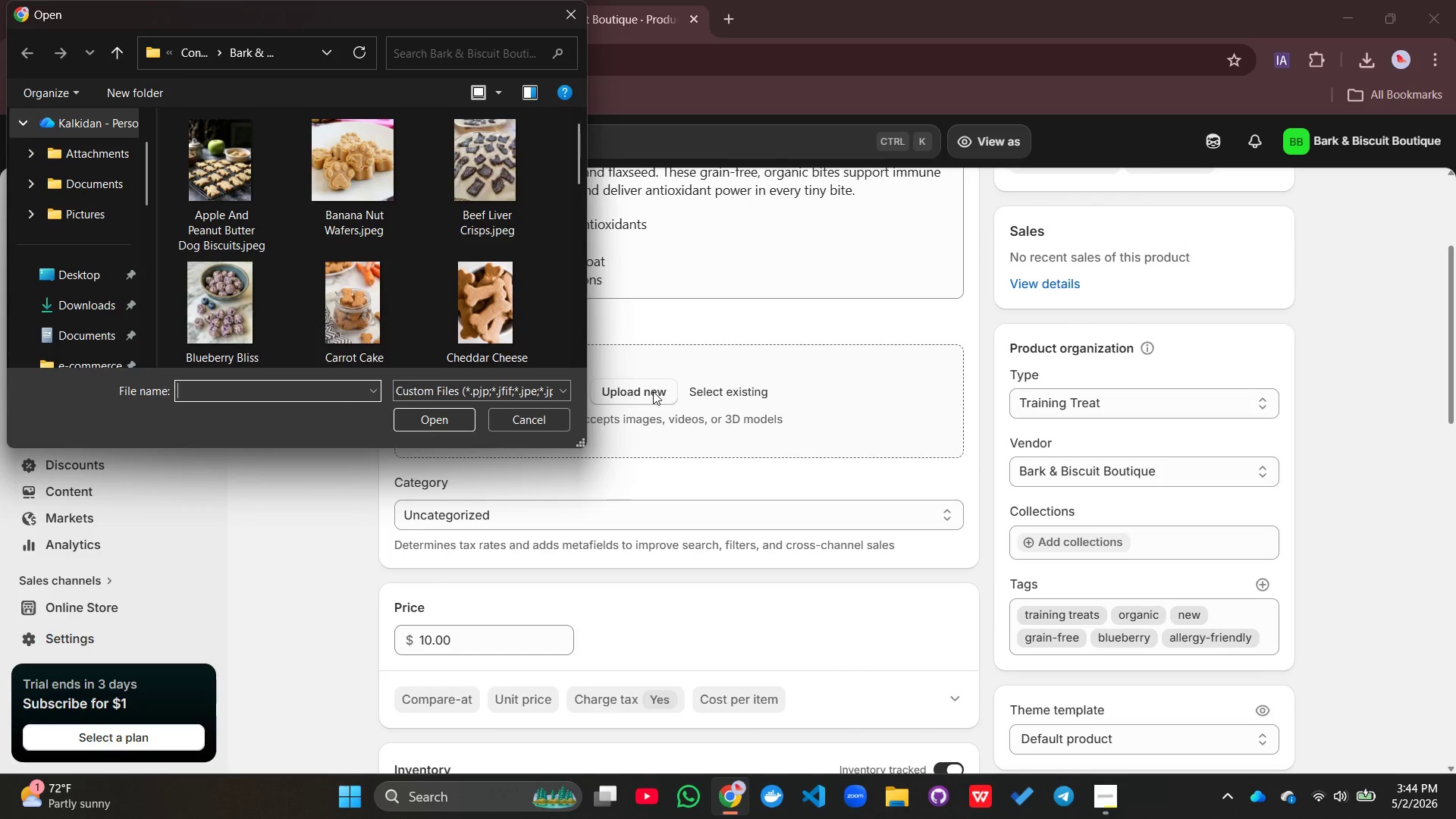 
wait(6.83)
 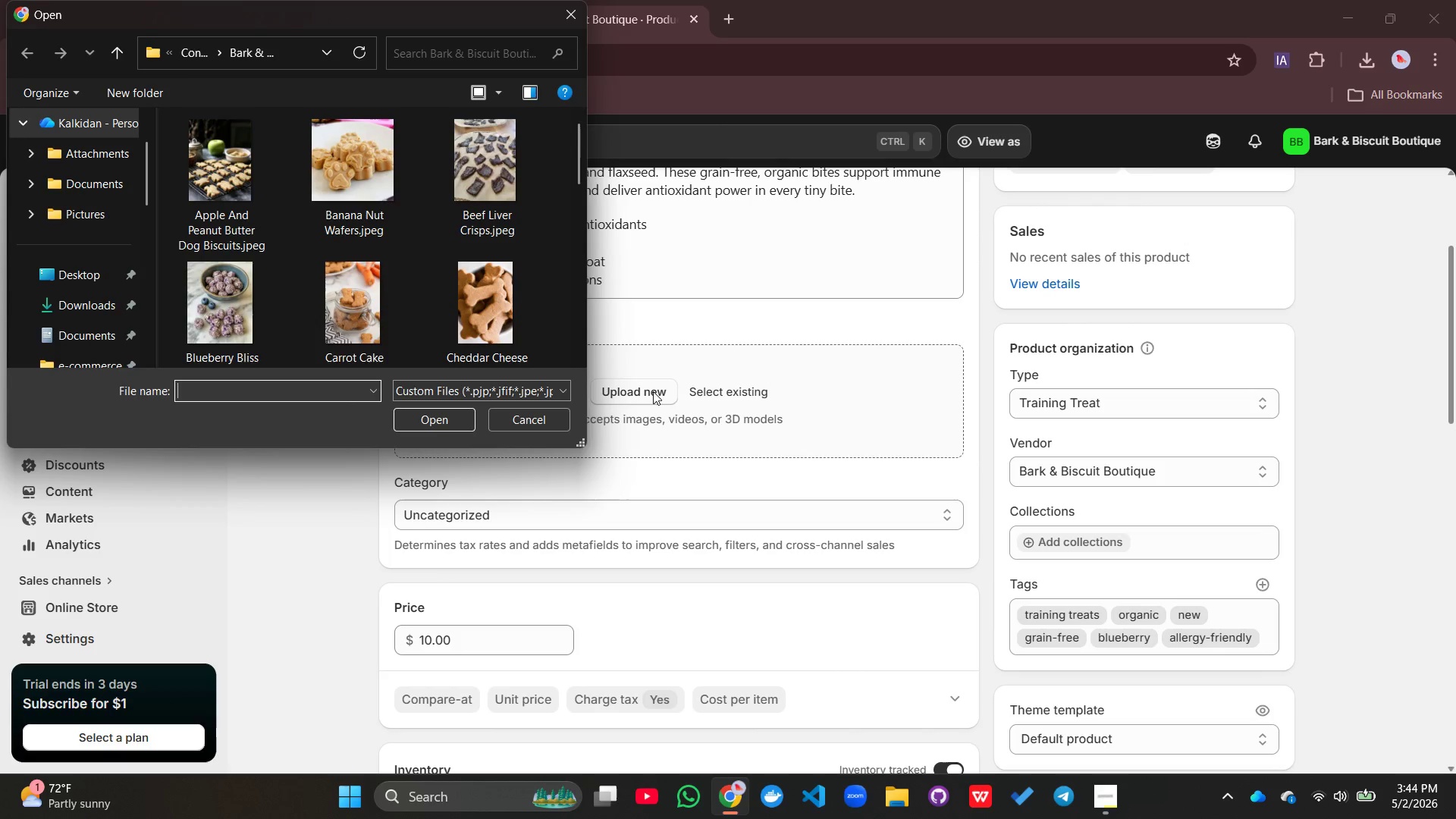 
scroll: coordinate [314, 262], scroll_direction: none, amount: 0.0
 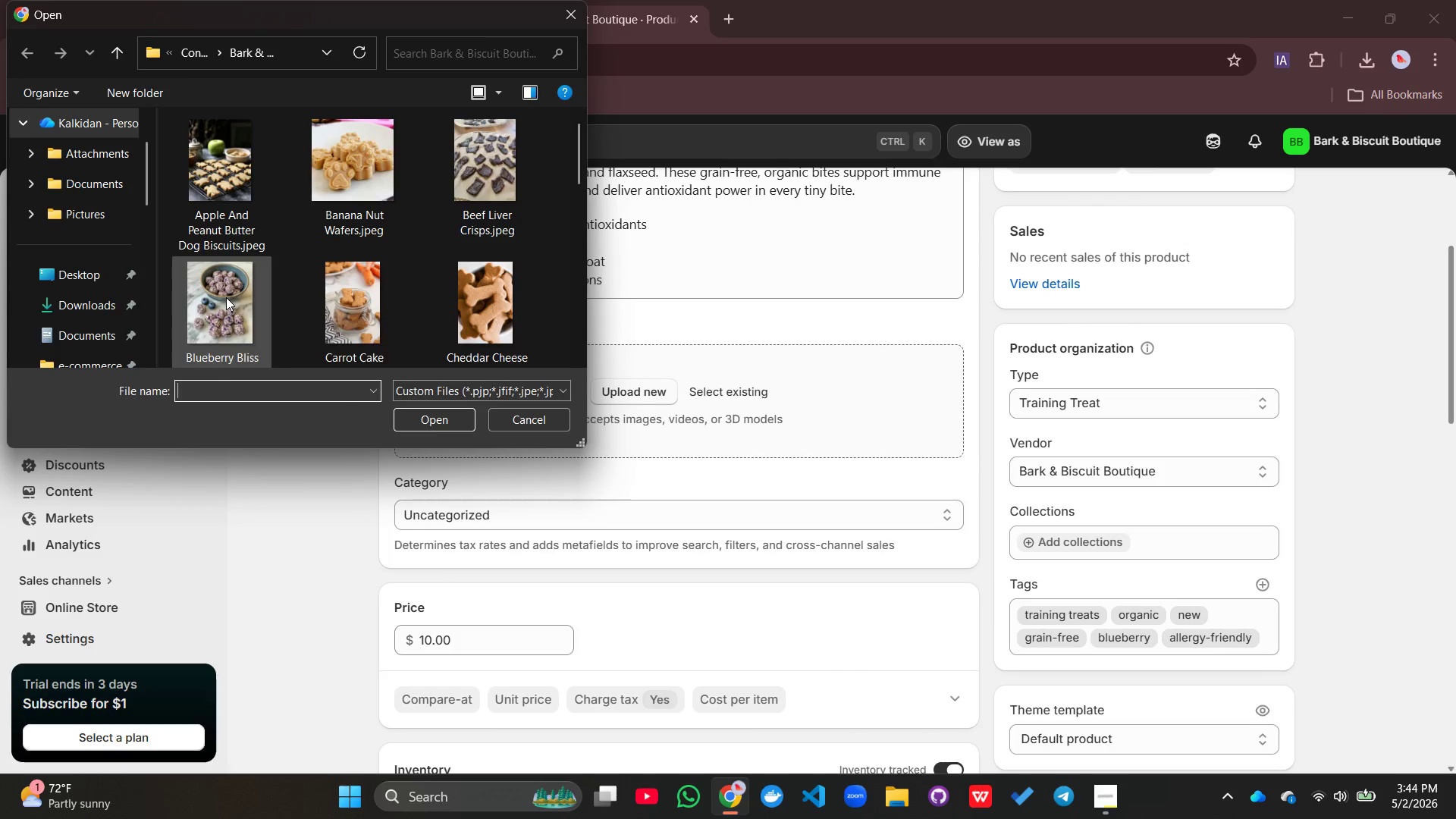 
left_click([226, 297])
 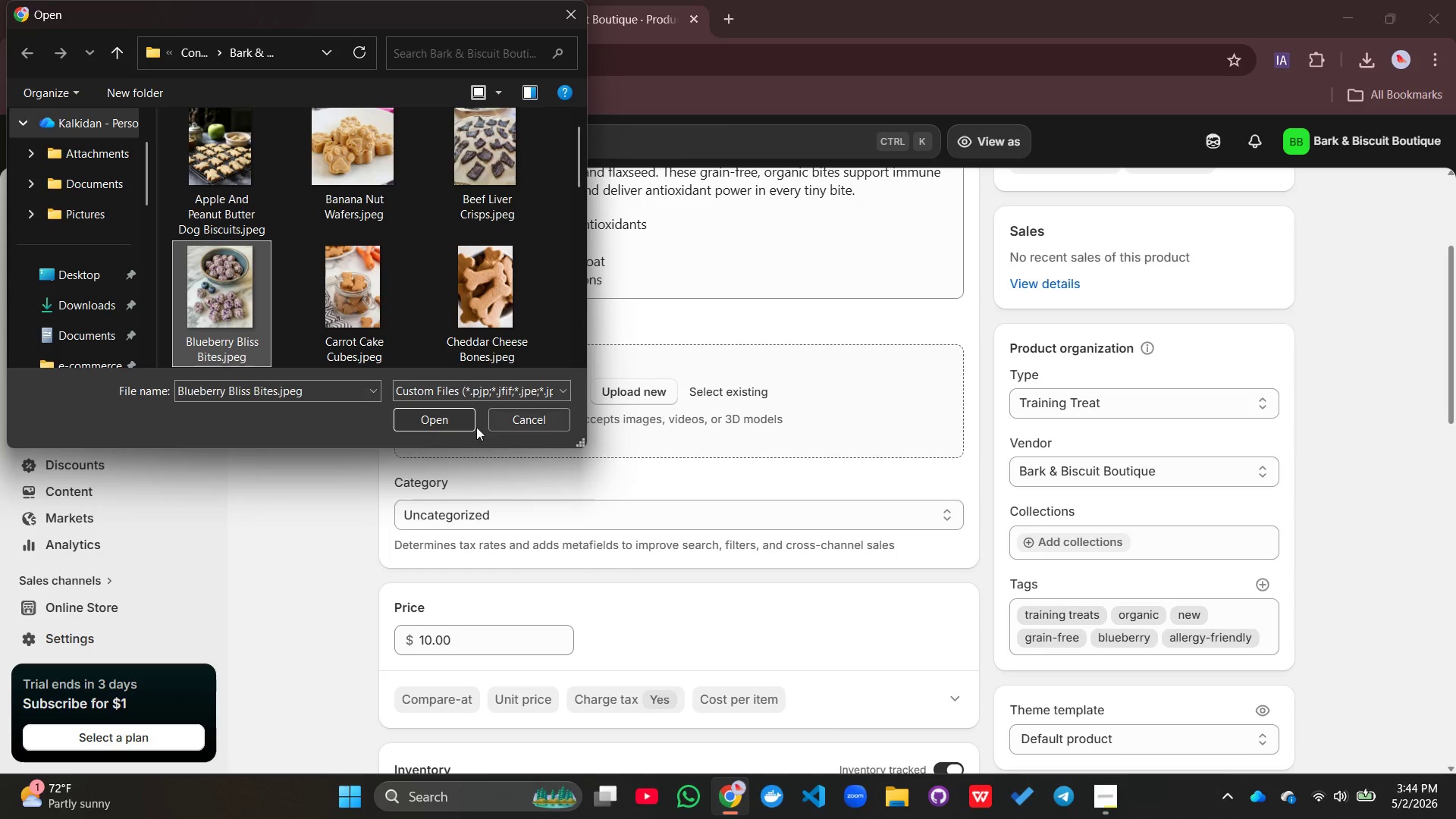 
left_click([445, 421])
 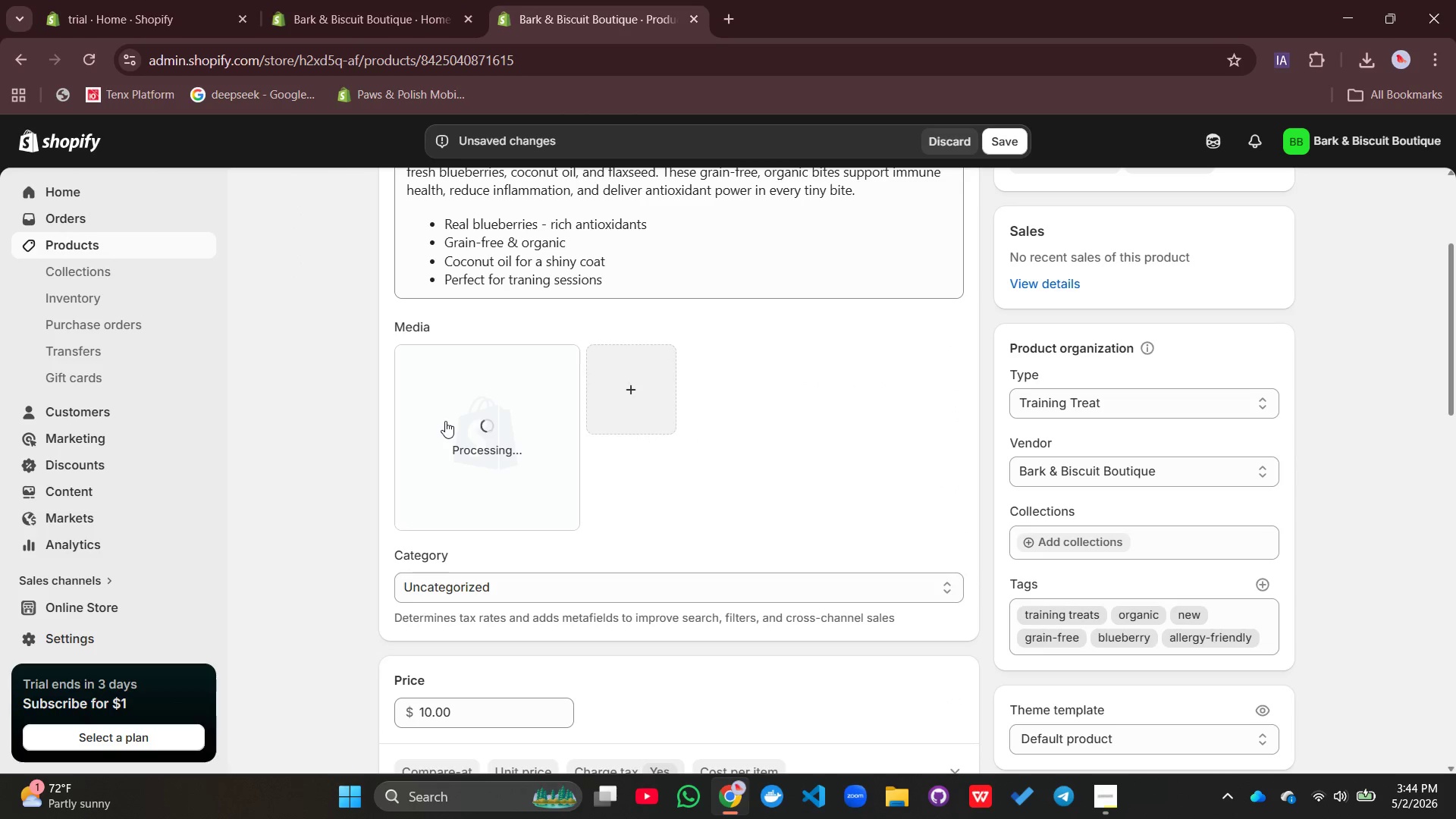 
wait(8.81)
 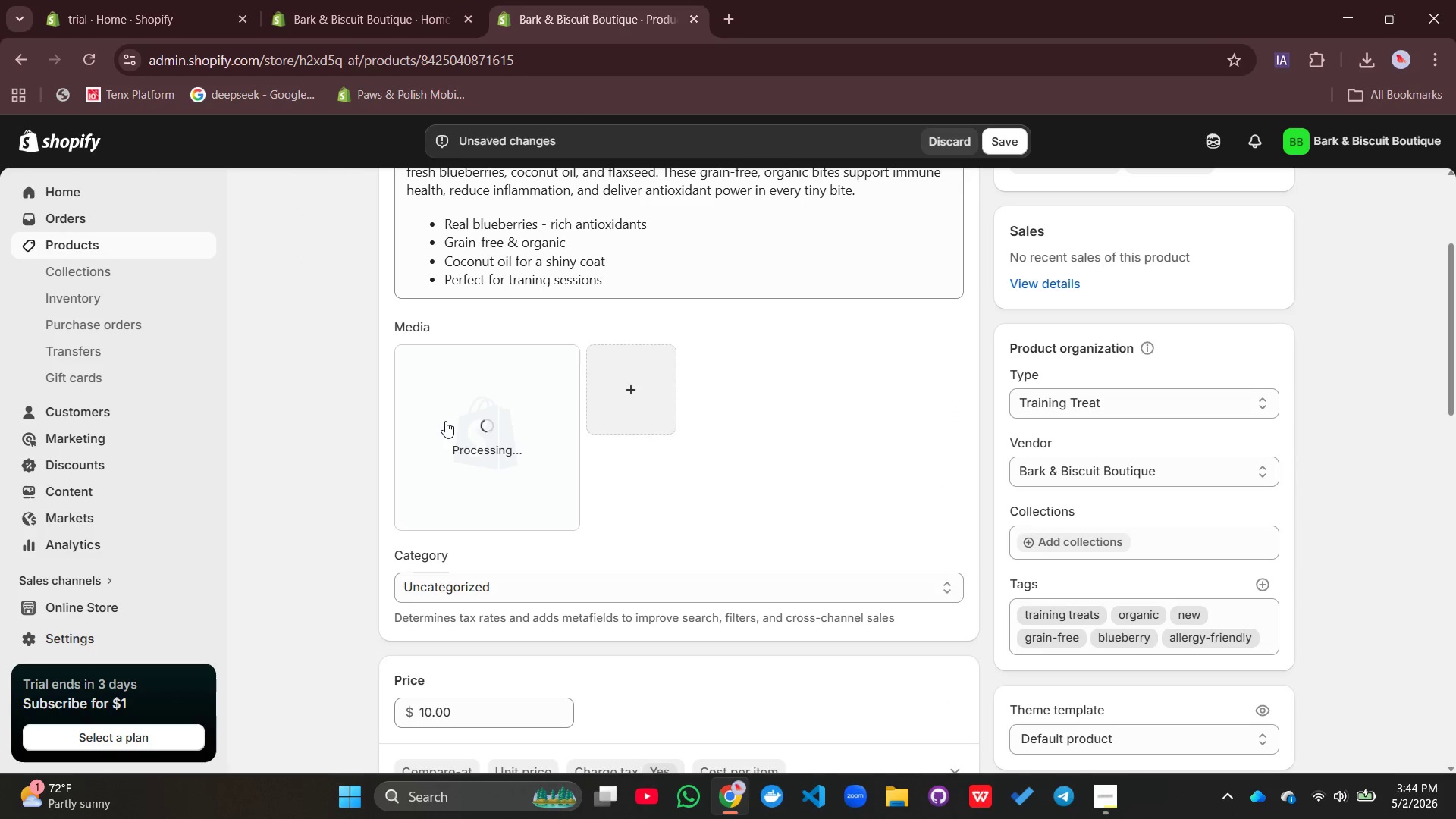 
left_click([457, 420])
 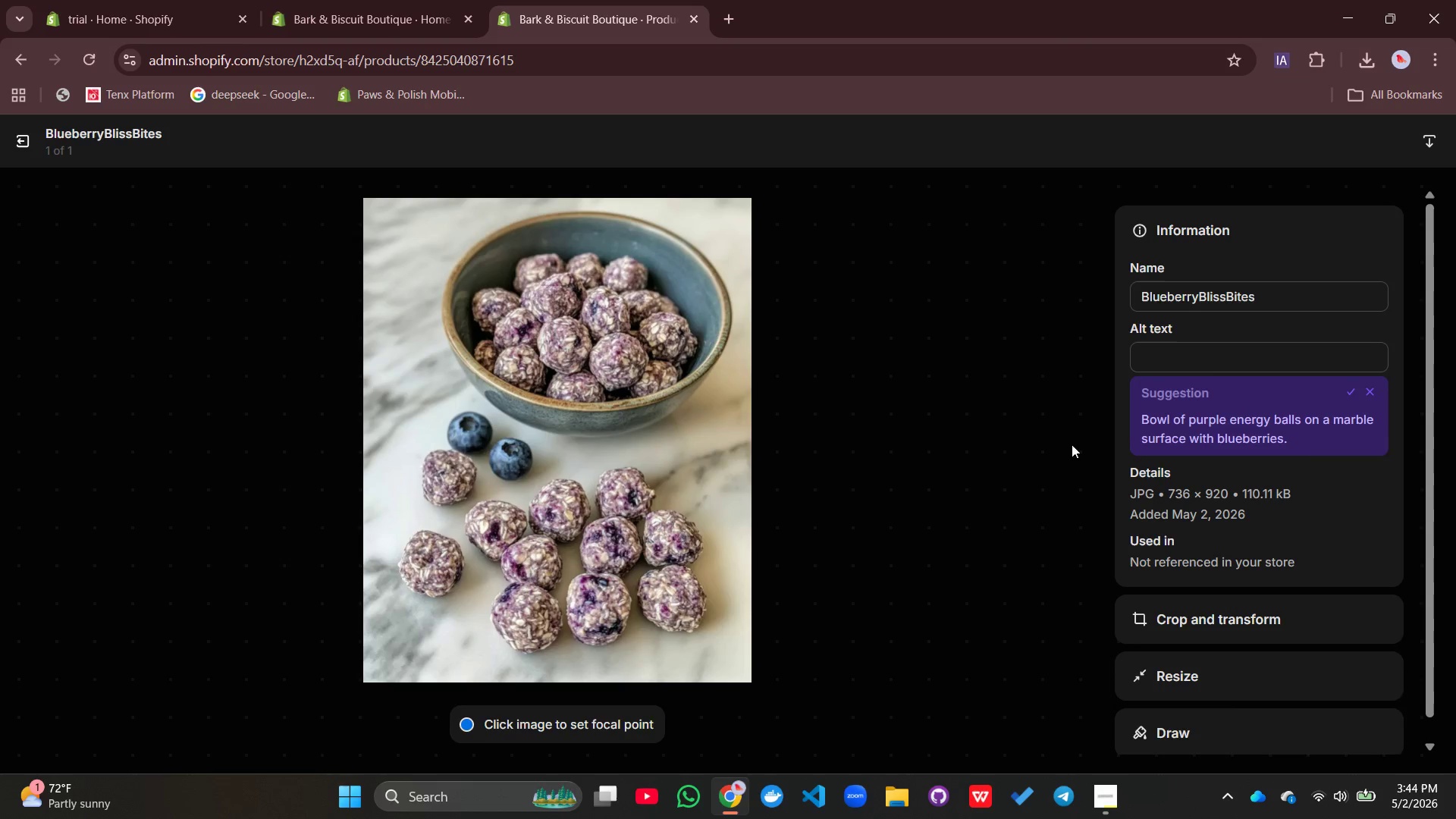 
left_click([1139, 354])
 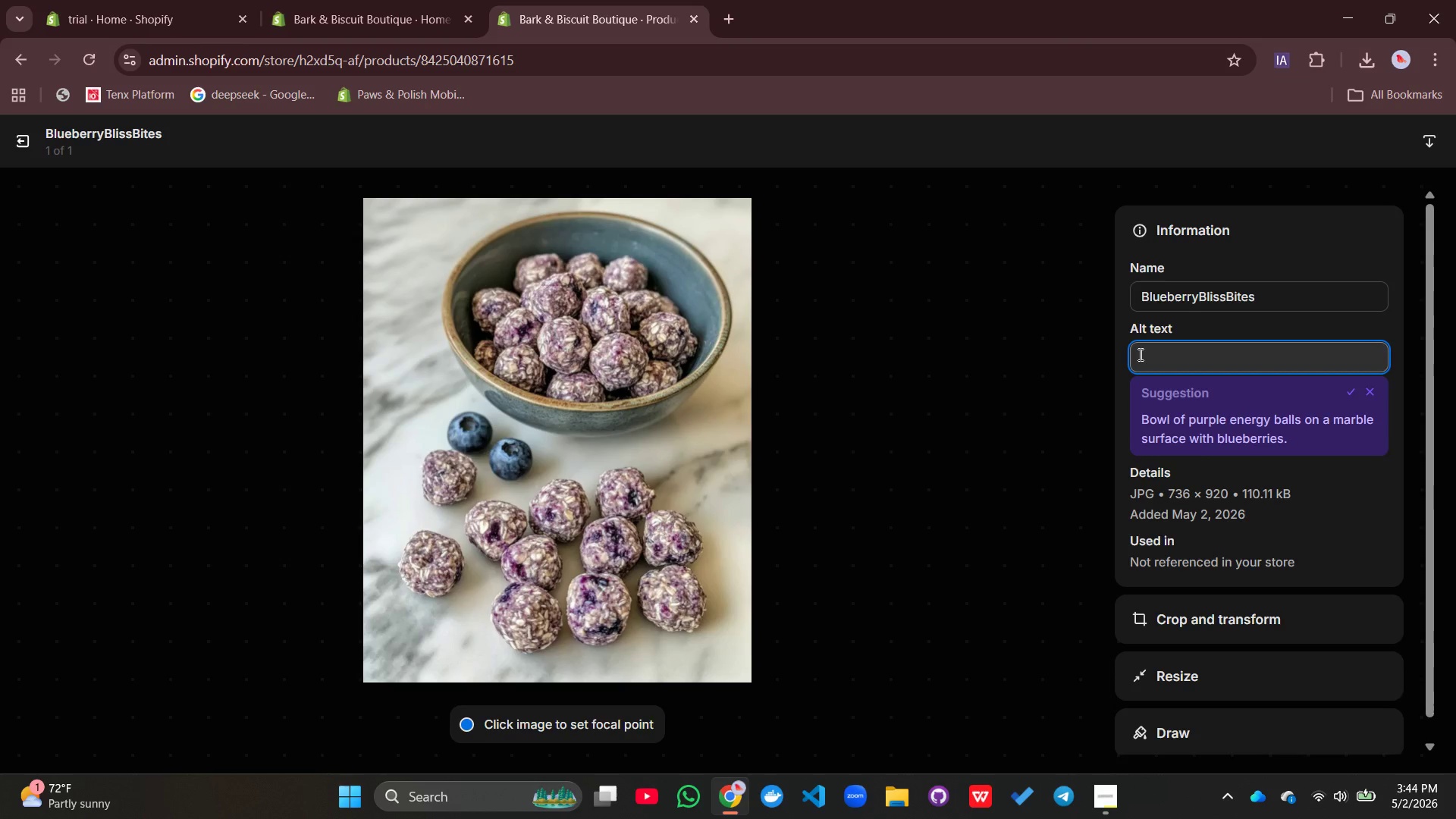 
type(small blueberry-shaped dog treat)
 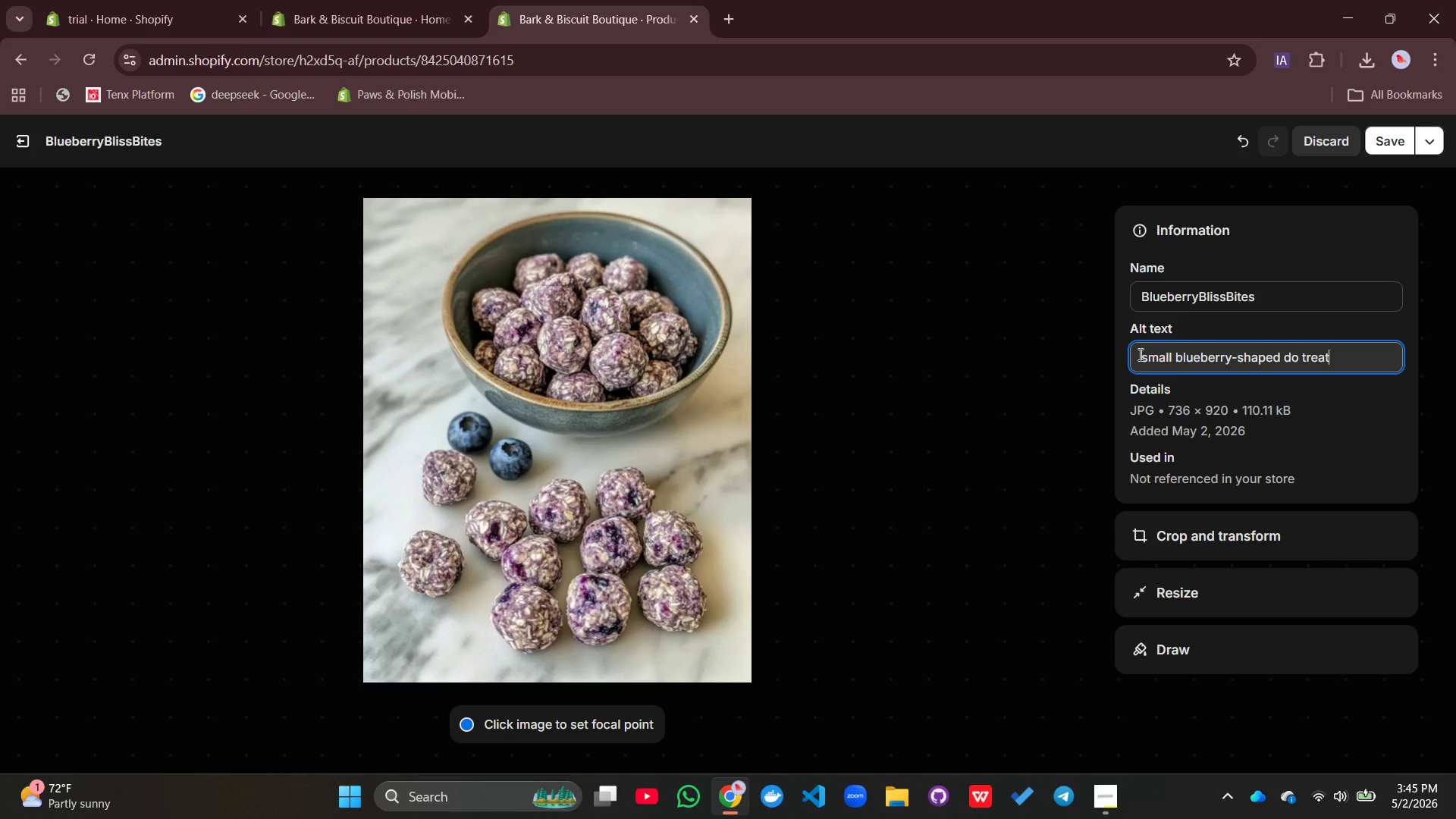 
type(s on a white ceramic plate with freshblueberries scattered around)
 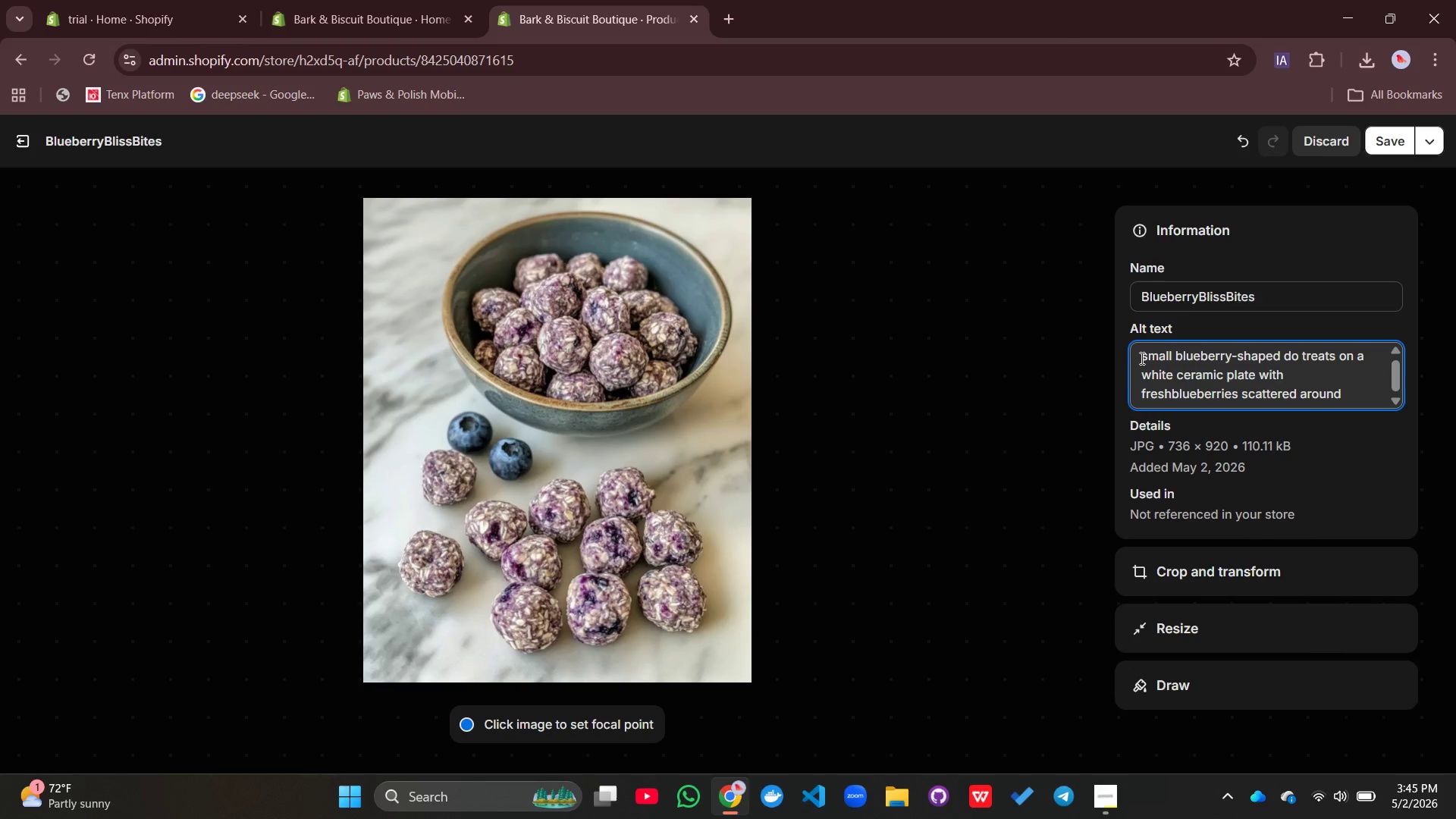 
key(Enter)
 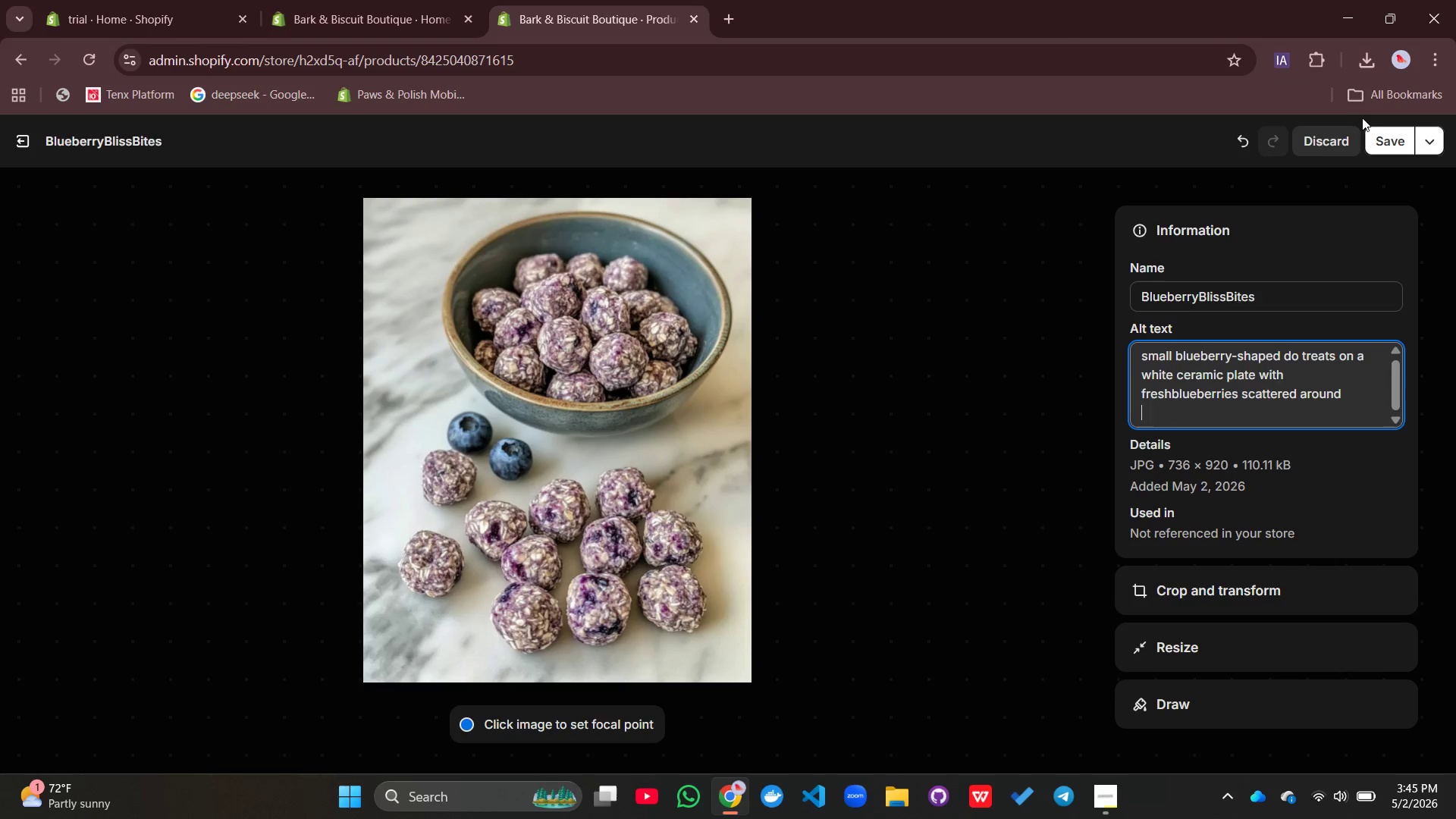 
left_click([1388, 136])
 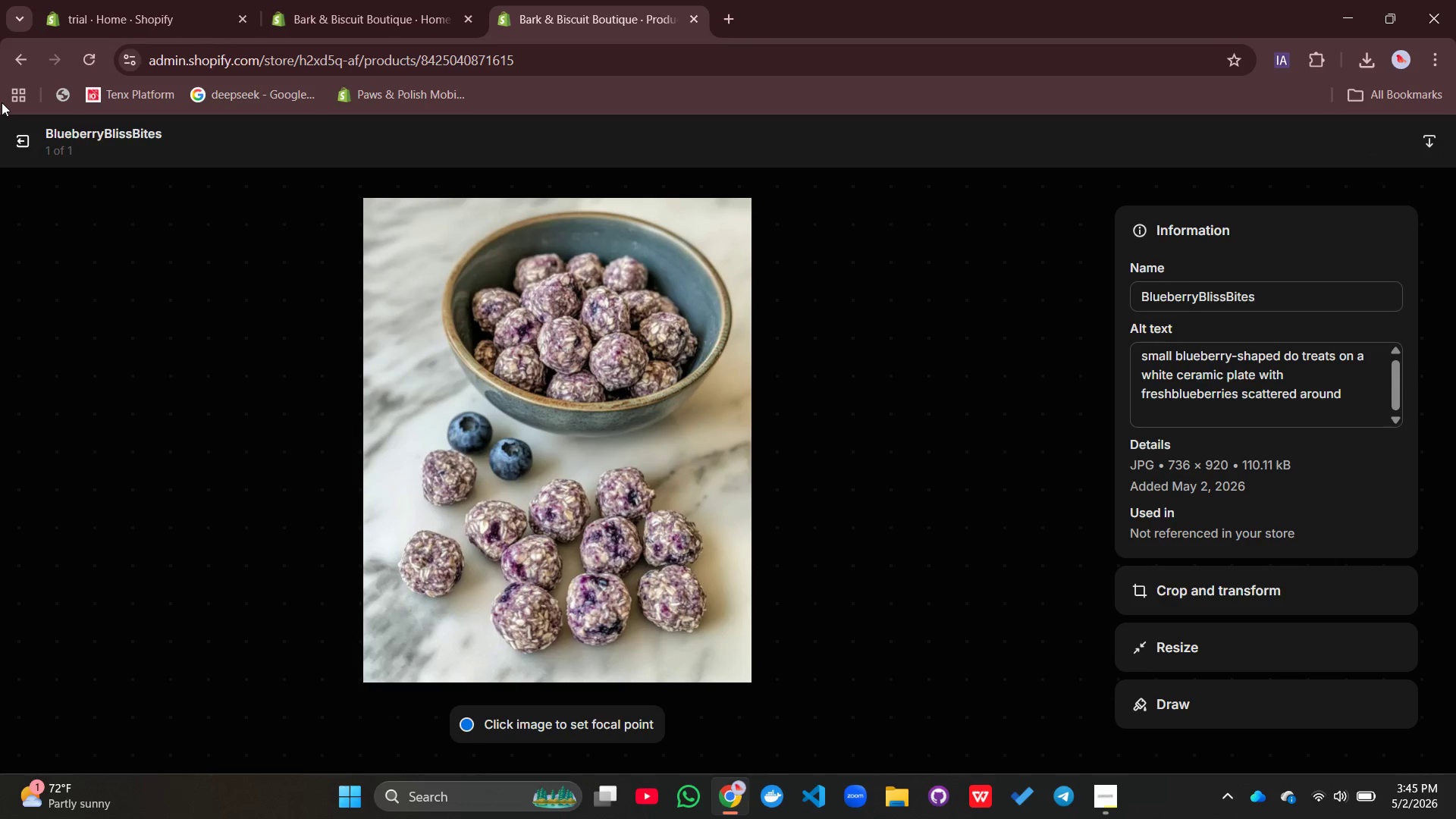 
wait(5.83)
 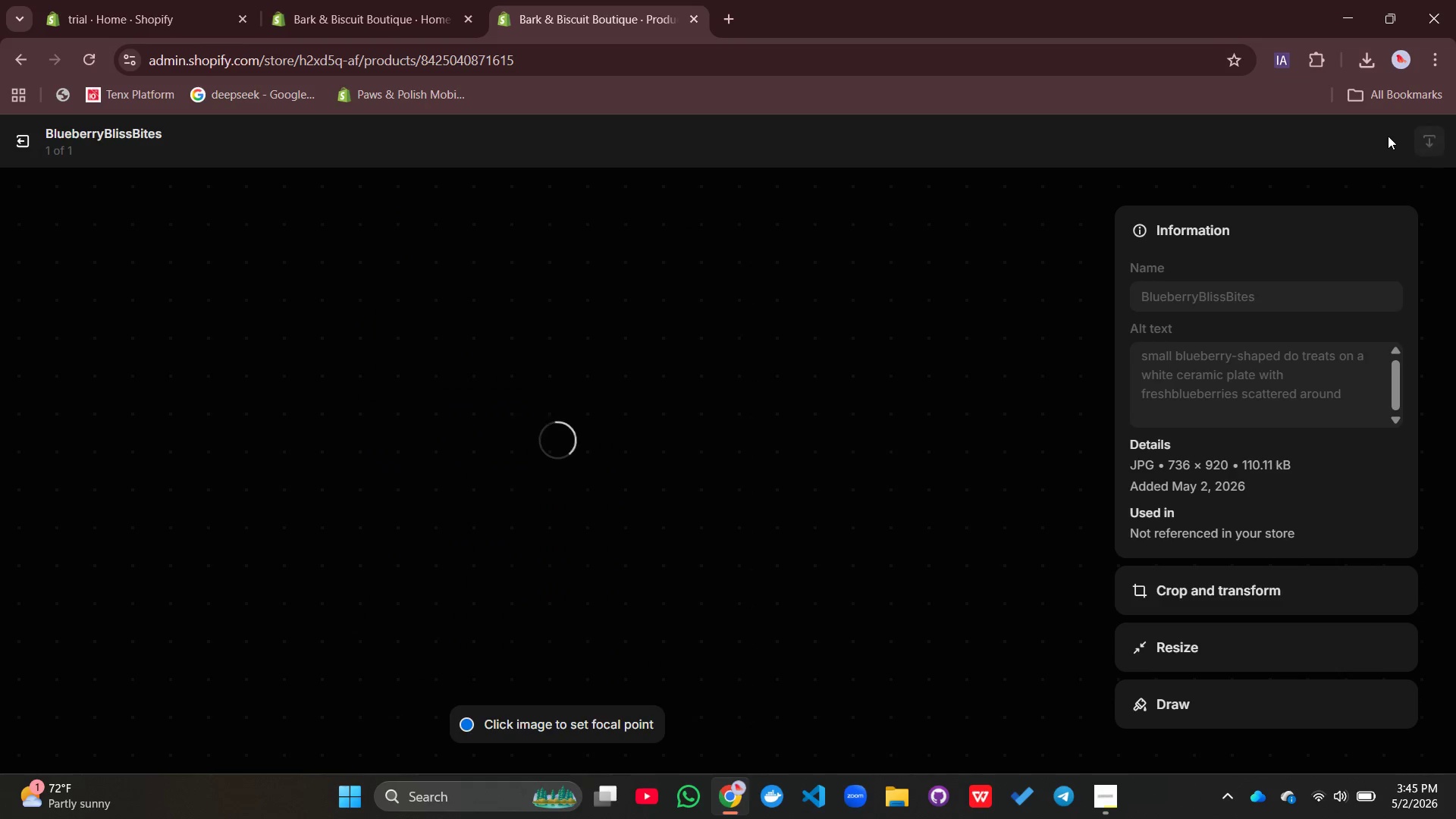 
left_click([20, 150])
 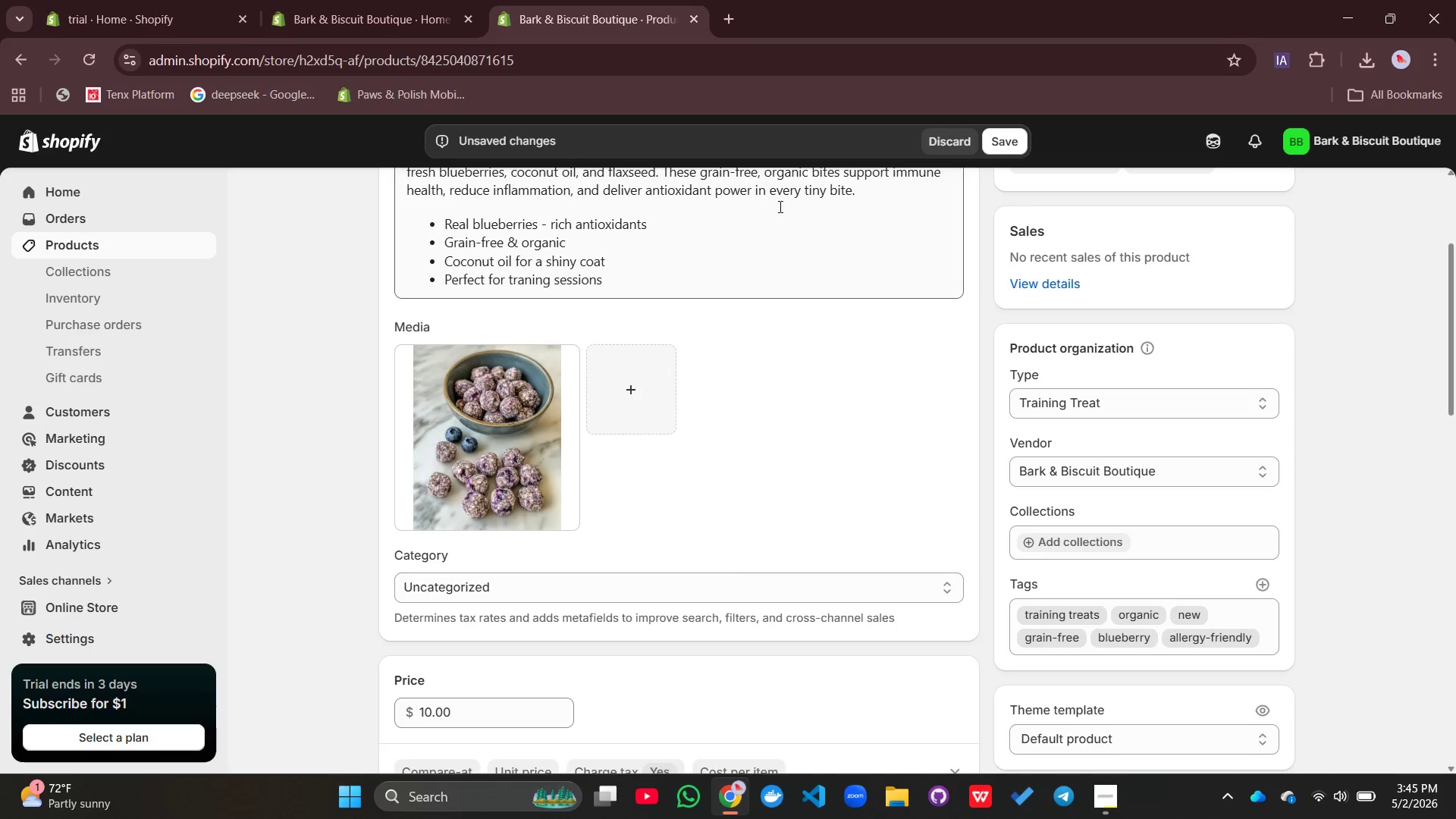 
left_click([1010, 132])
 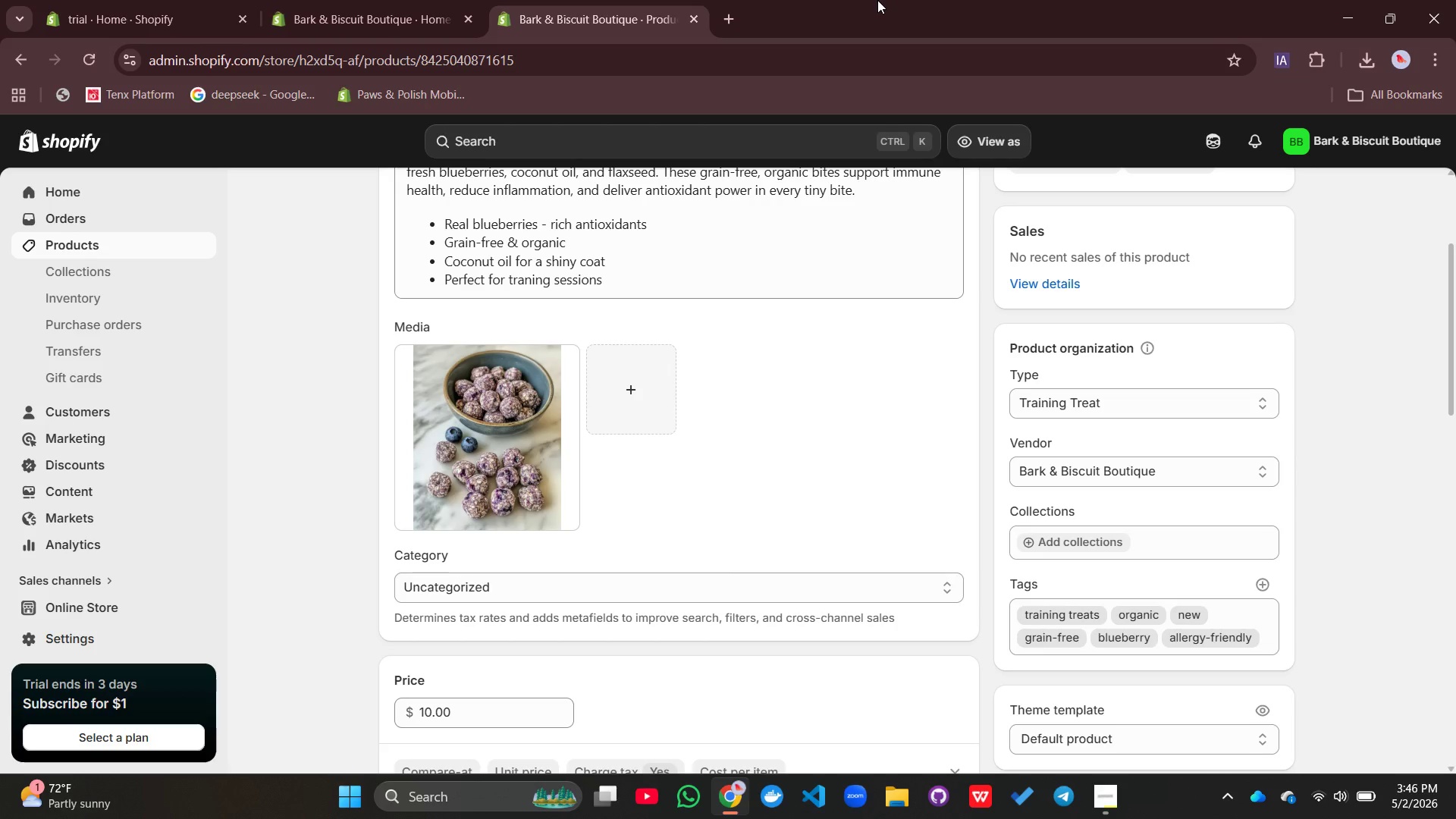 
wait(13.91)
 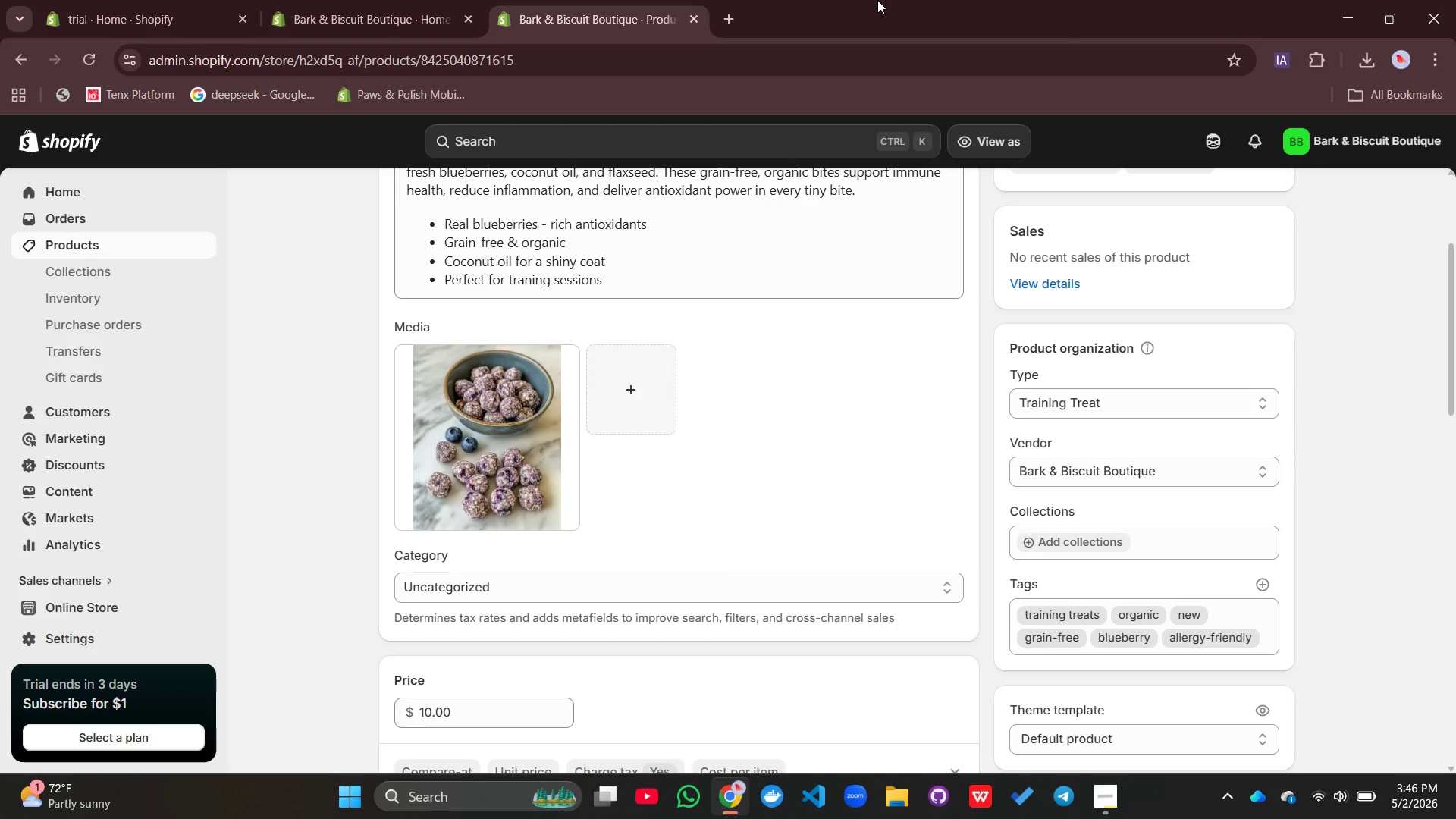 
scroll: coordinate [557, 600], scroll_direction: up, amount: 6.0
 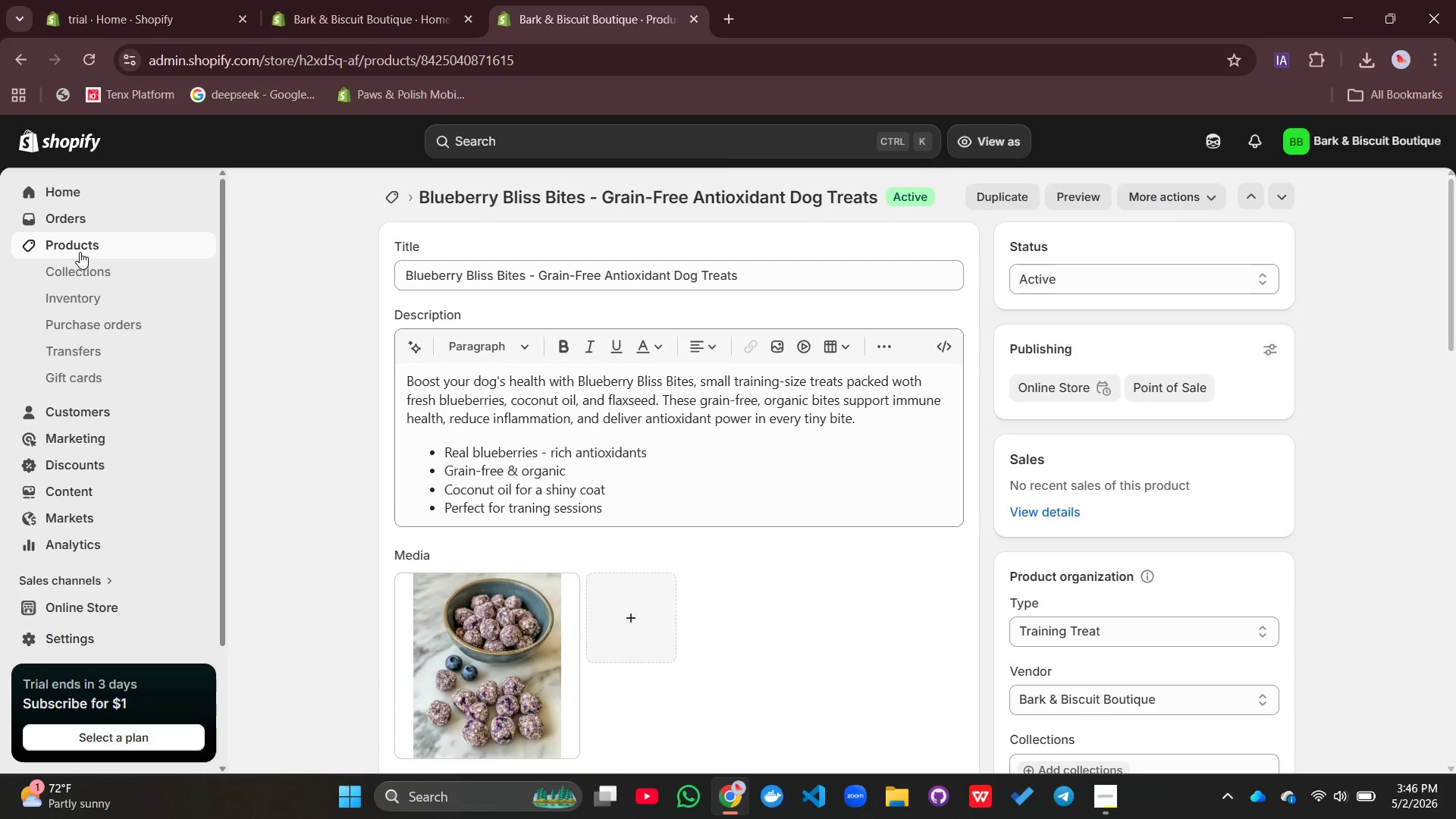 
left_click([78, 254])
 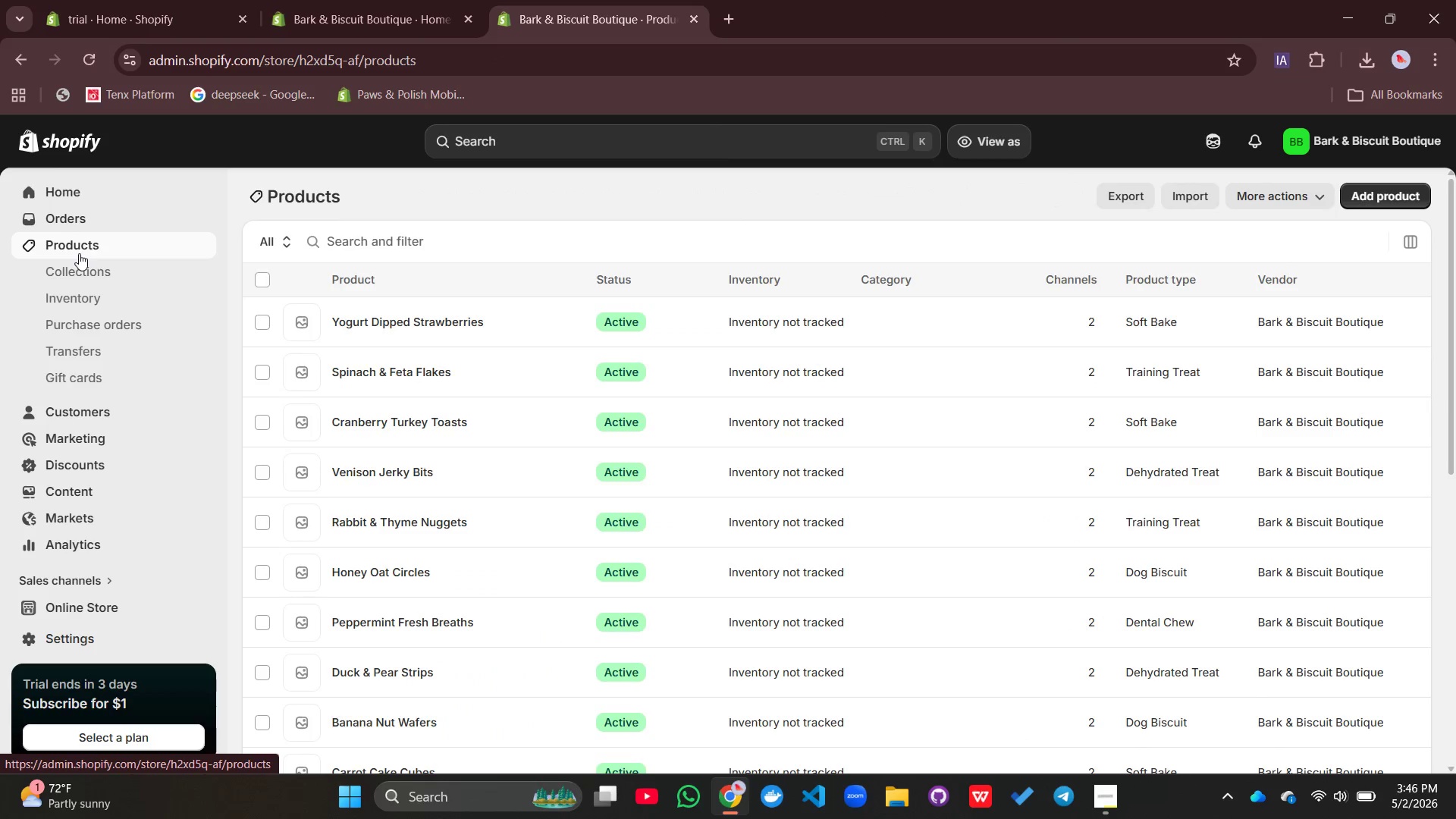 
scroll: coordinate [904, 519], scroll_direction: down, amount: 6.0
 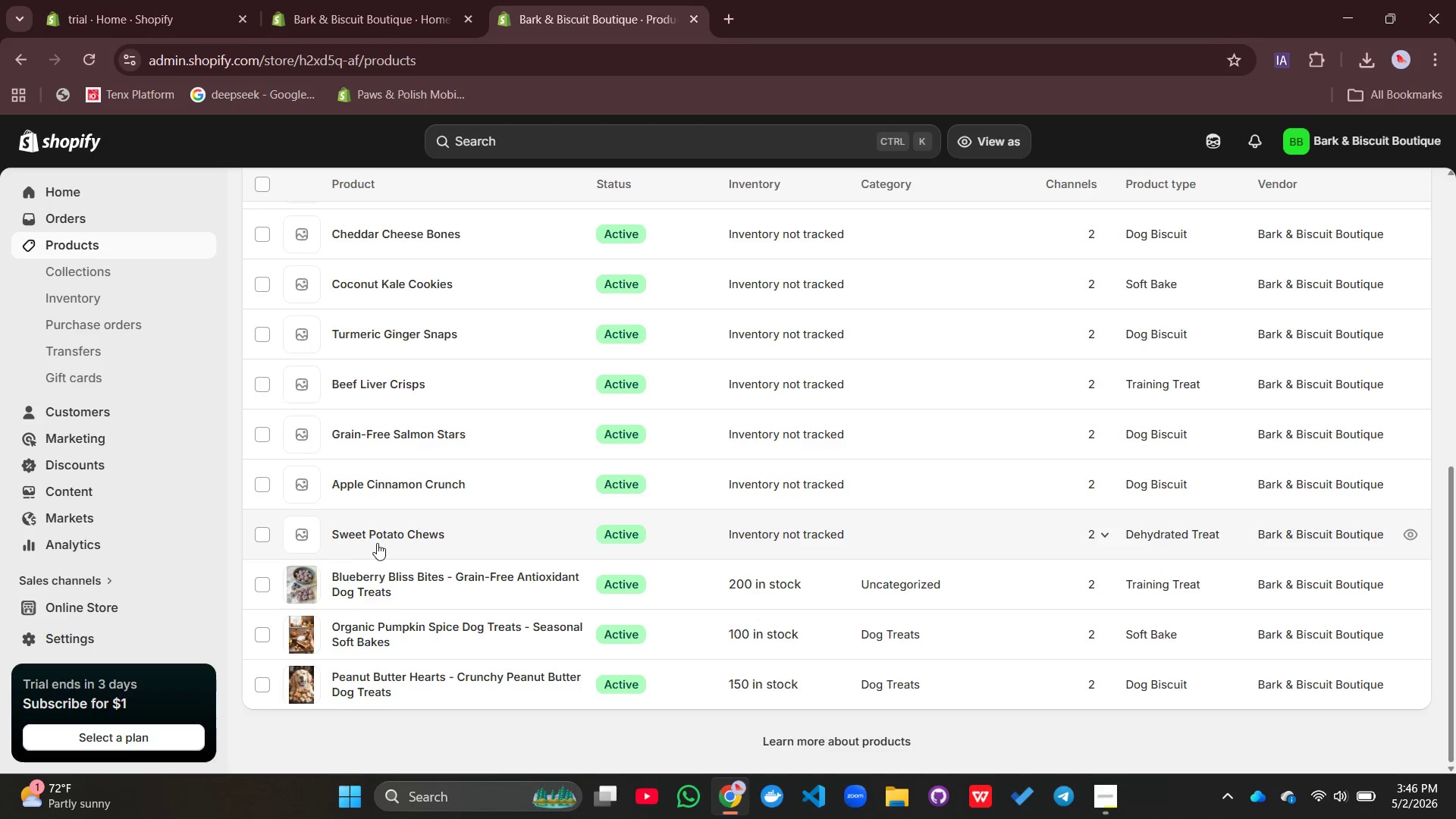 
left_click([379, 532])
 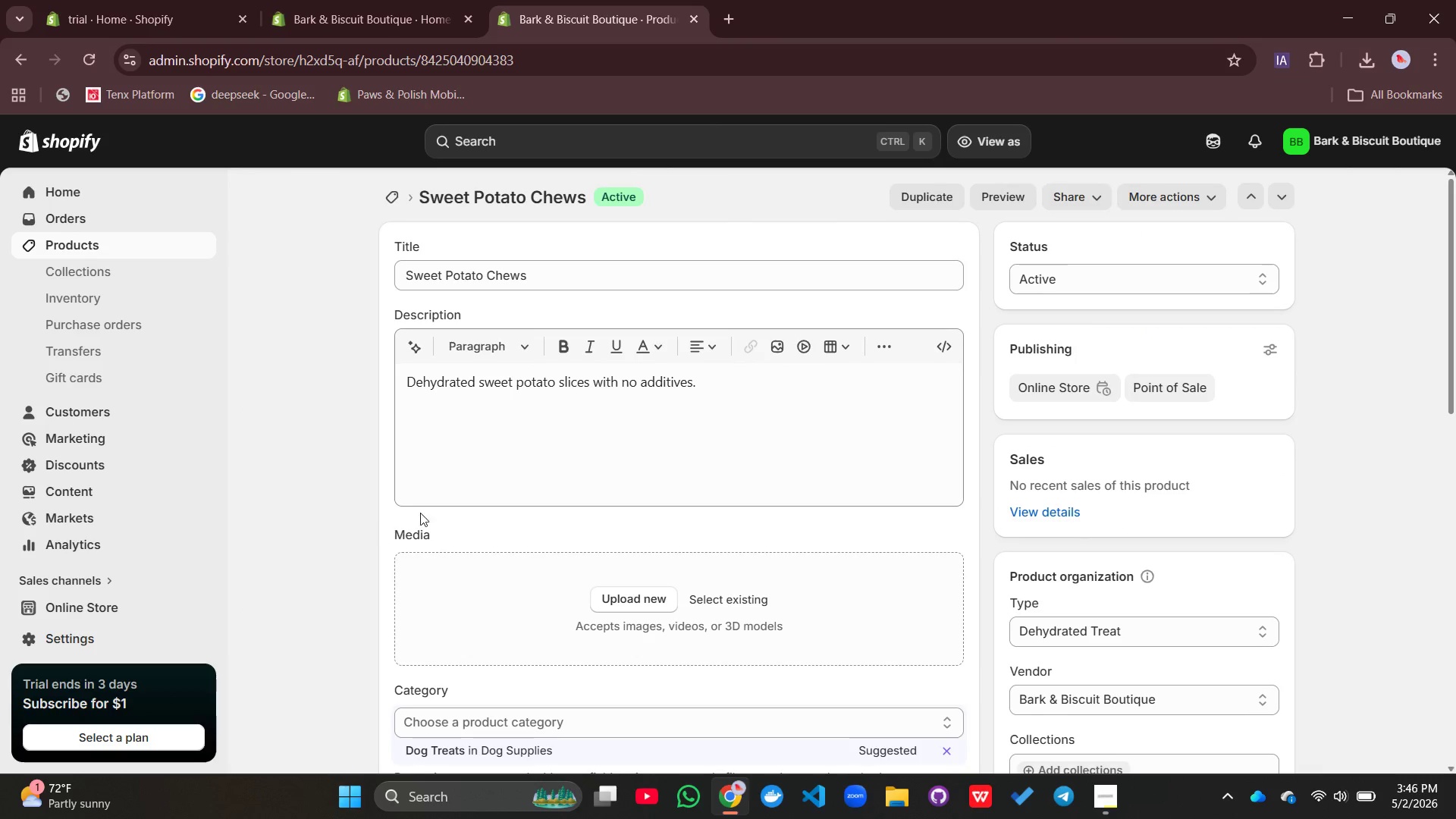 
left_click([557, 268])
 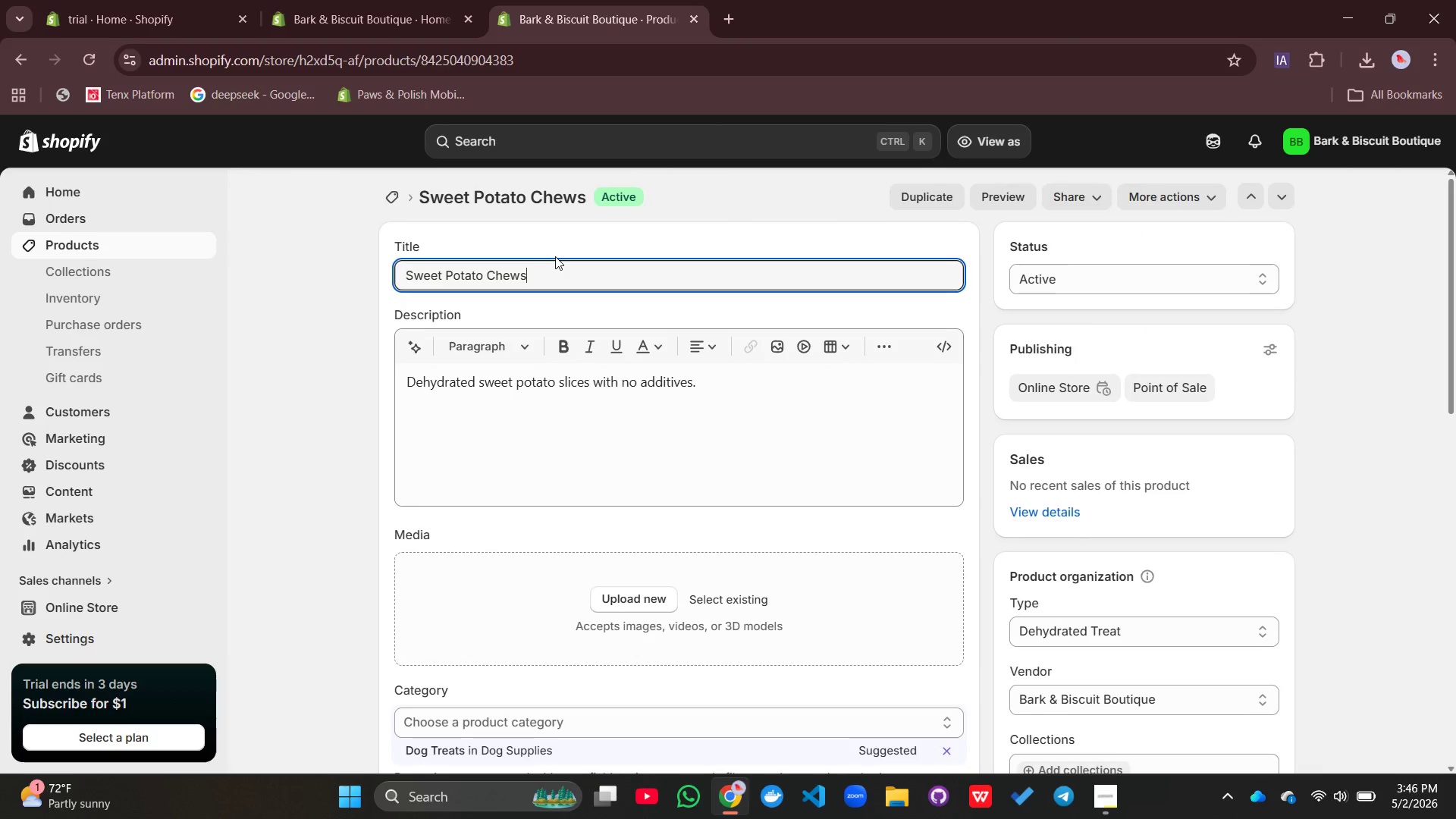 
type( [Delete]- De)
 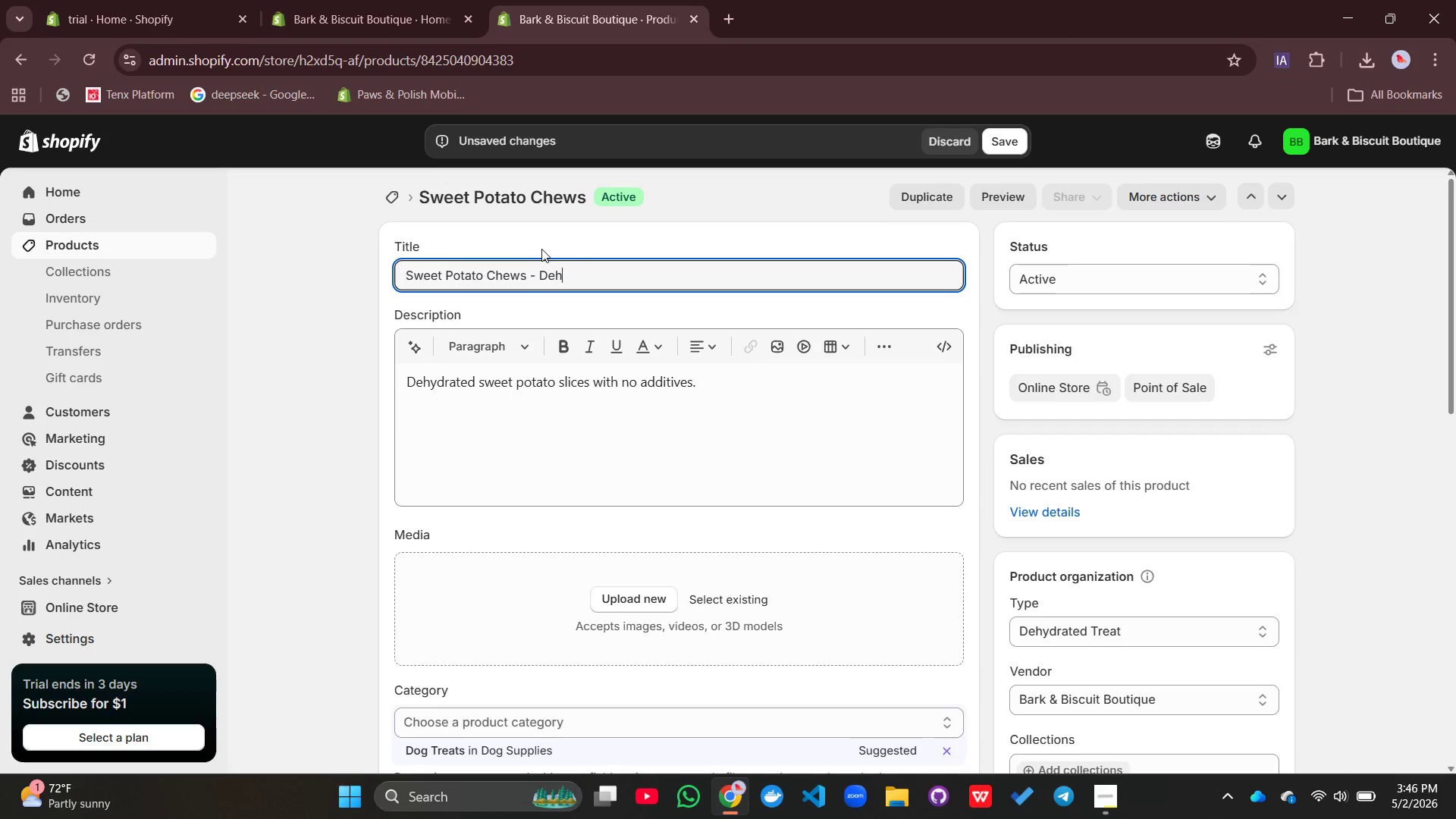 
type(hydrated )
 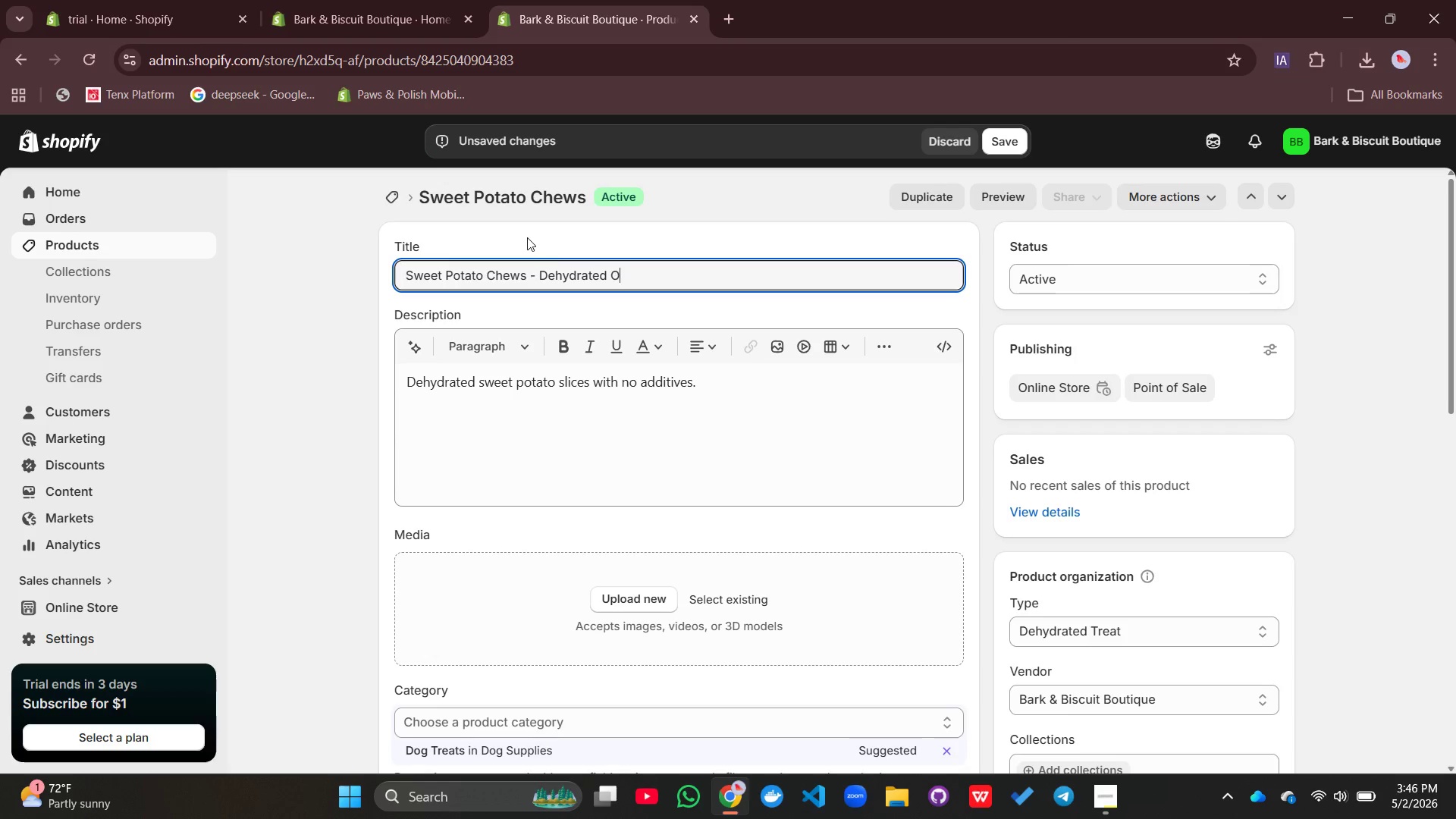 
type(Organic Dog Treats)
 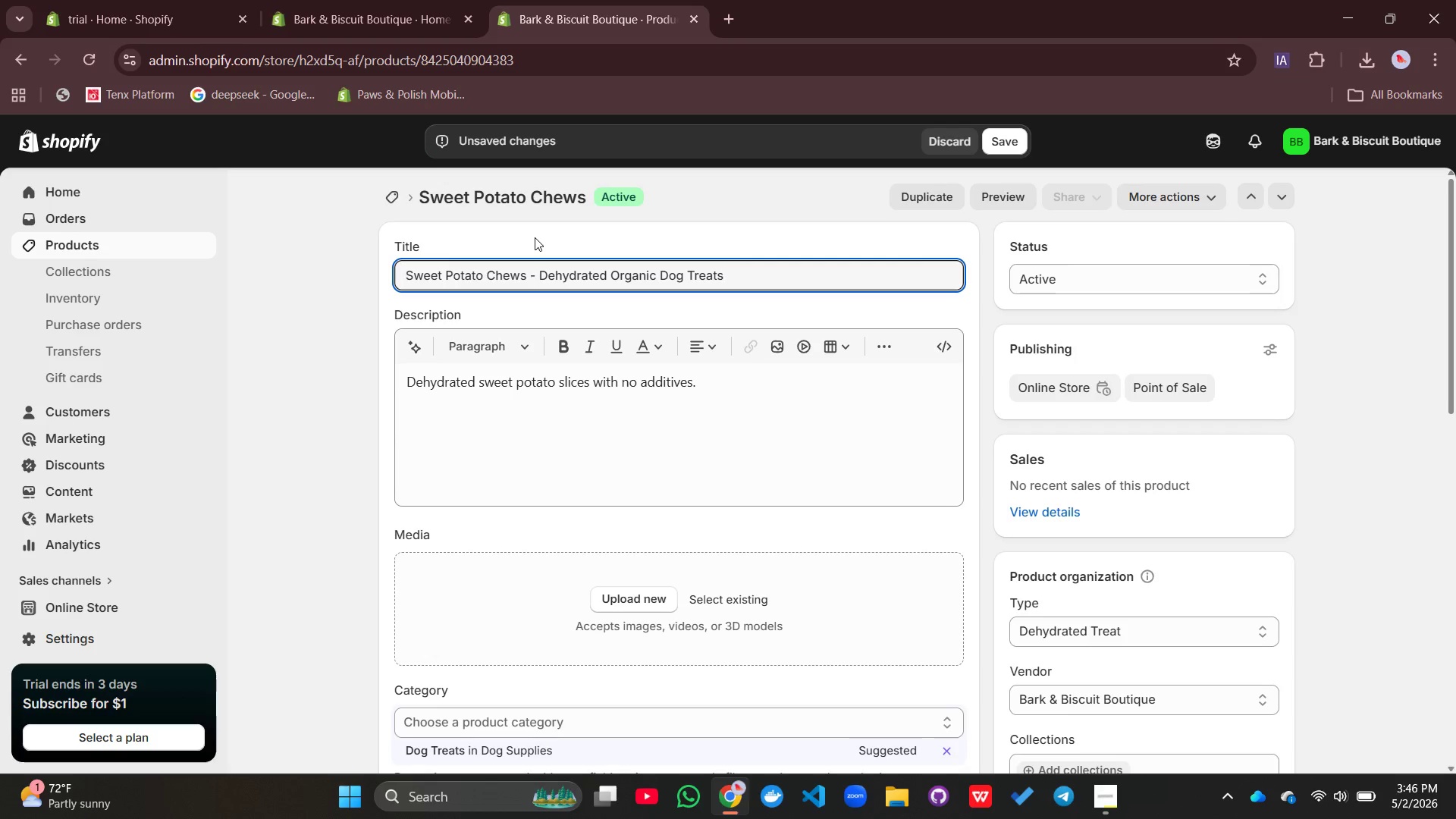 
double_click([482, 388])
 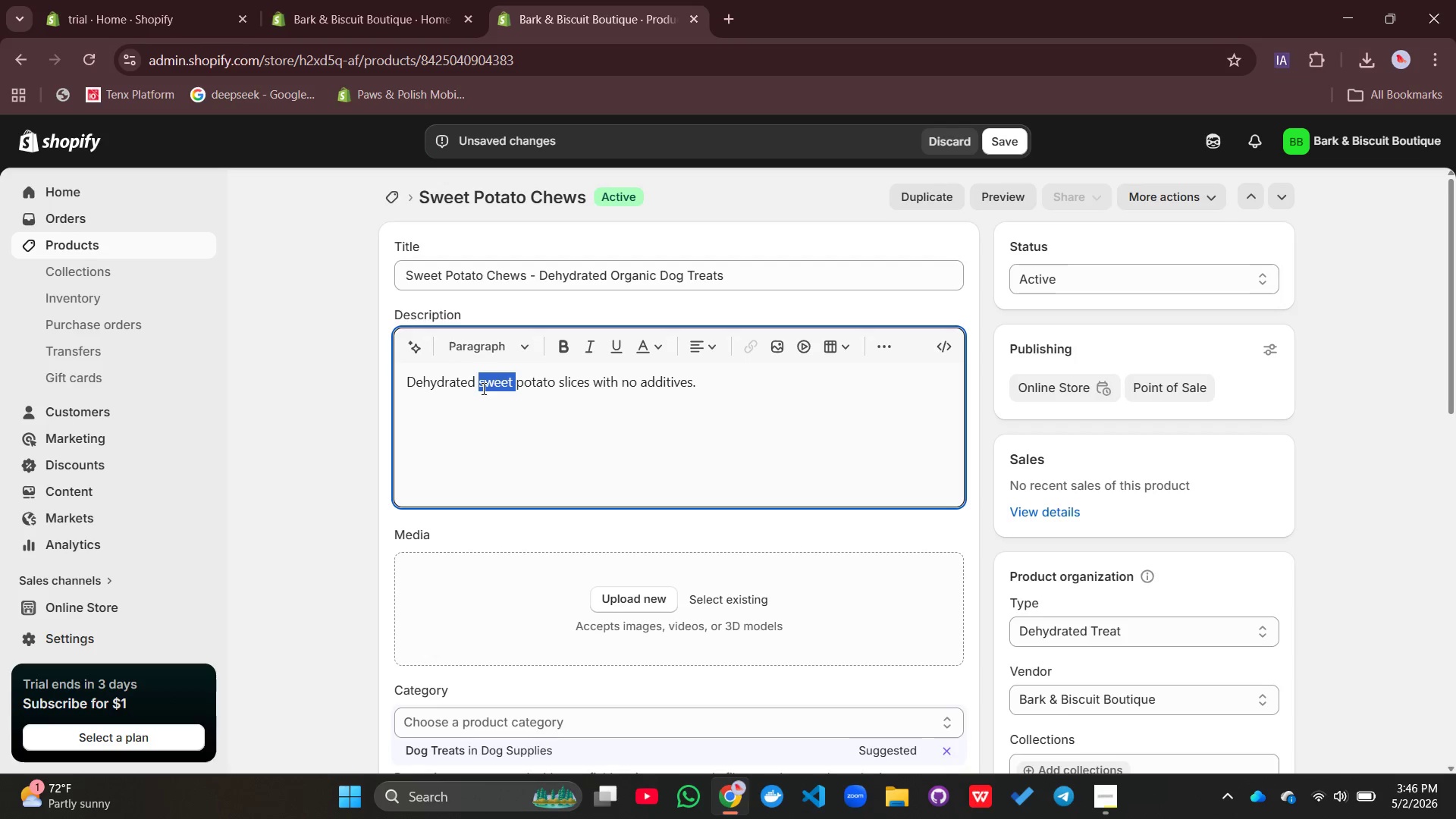 
triple_click([482, 388])
 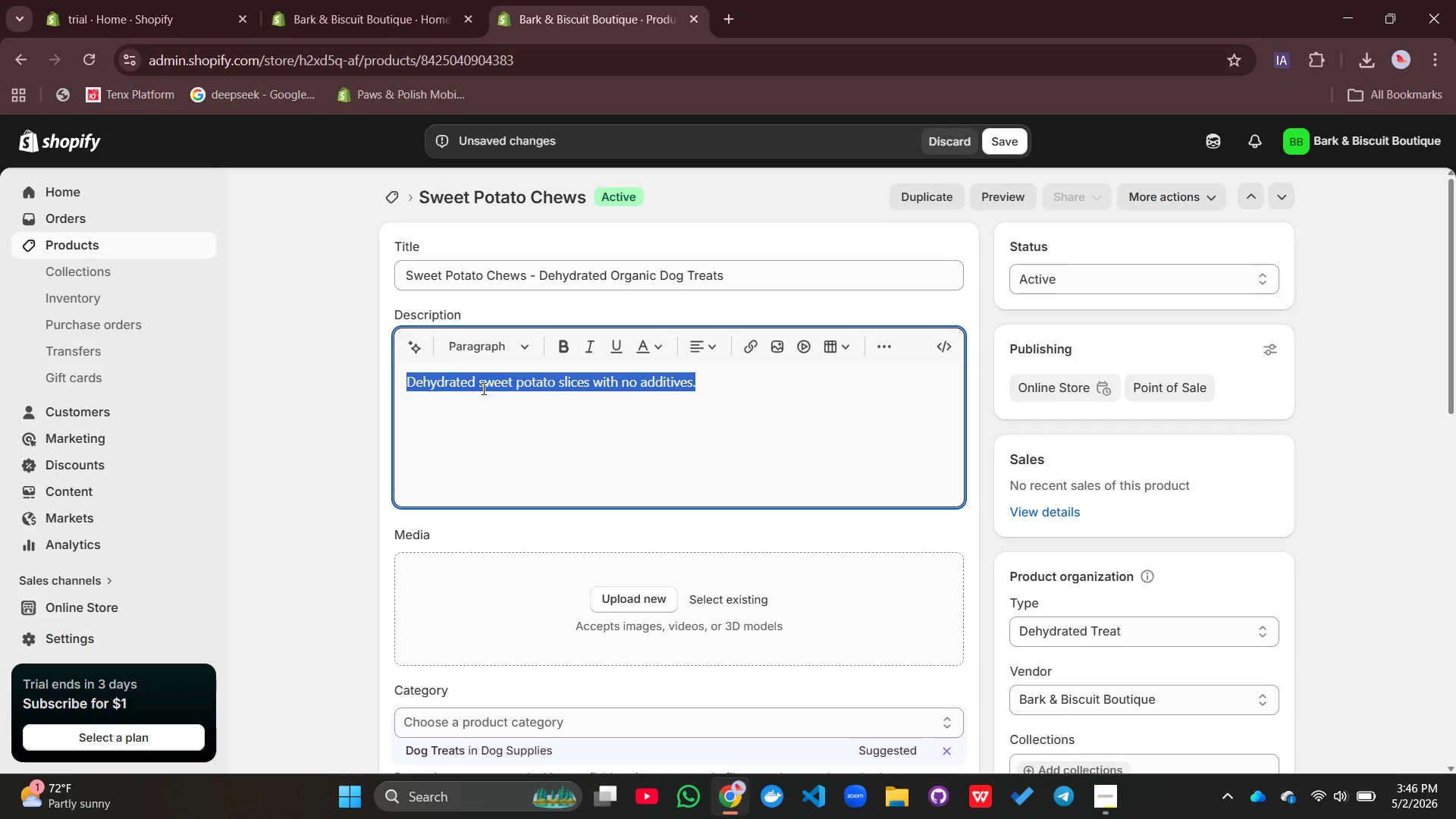 
type(Keep ot)
key(Backspace)
key(Backspace)
type(it simple with our Sweet Potato Chewa)
key(Backspace)
type(s)
 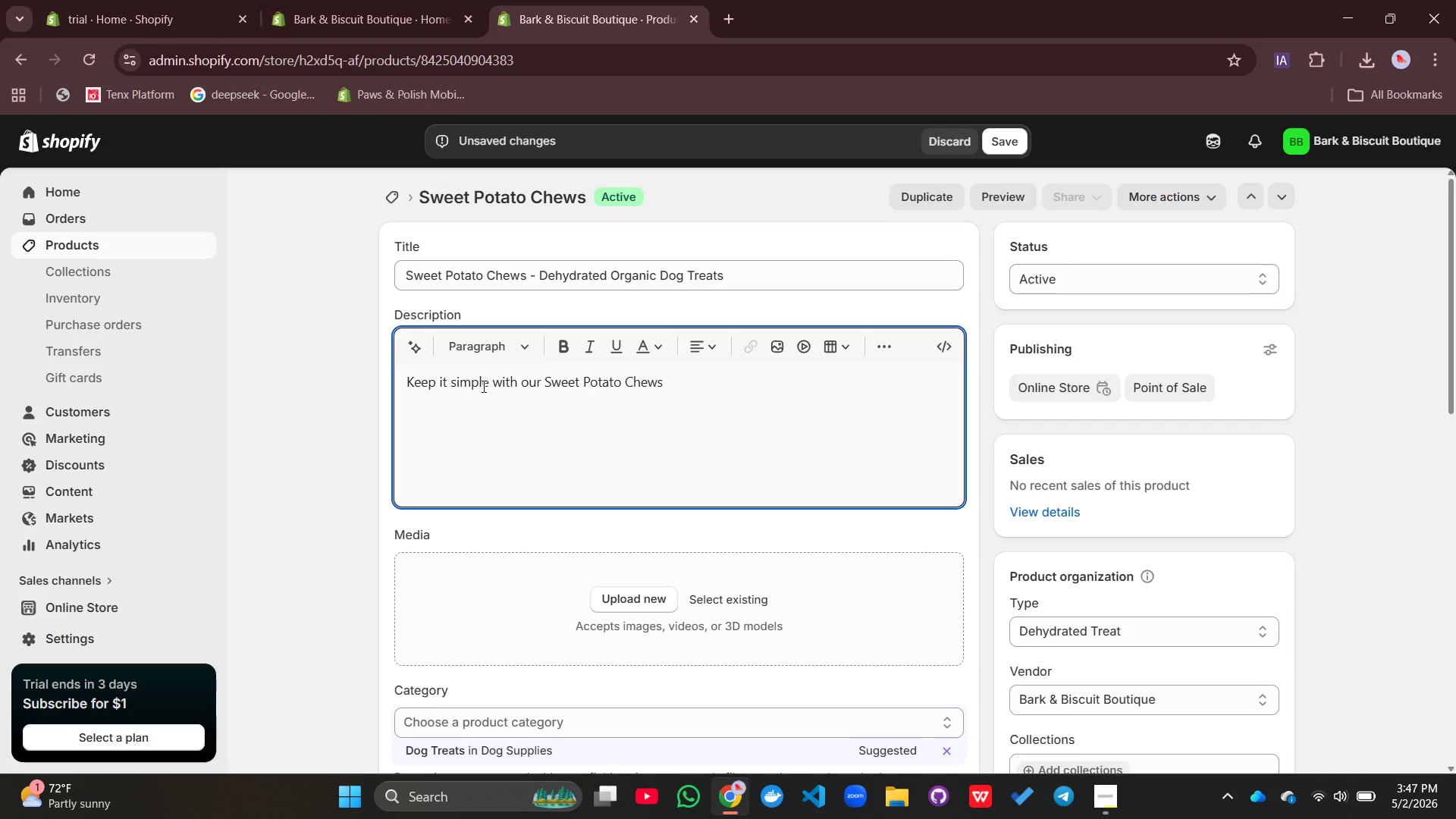 
wait(10.05)
 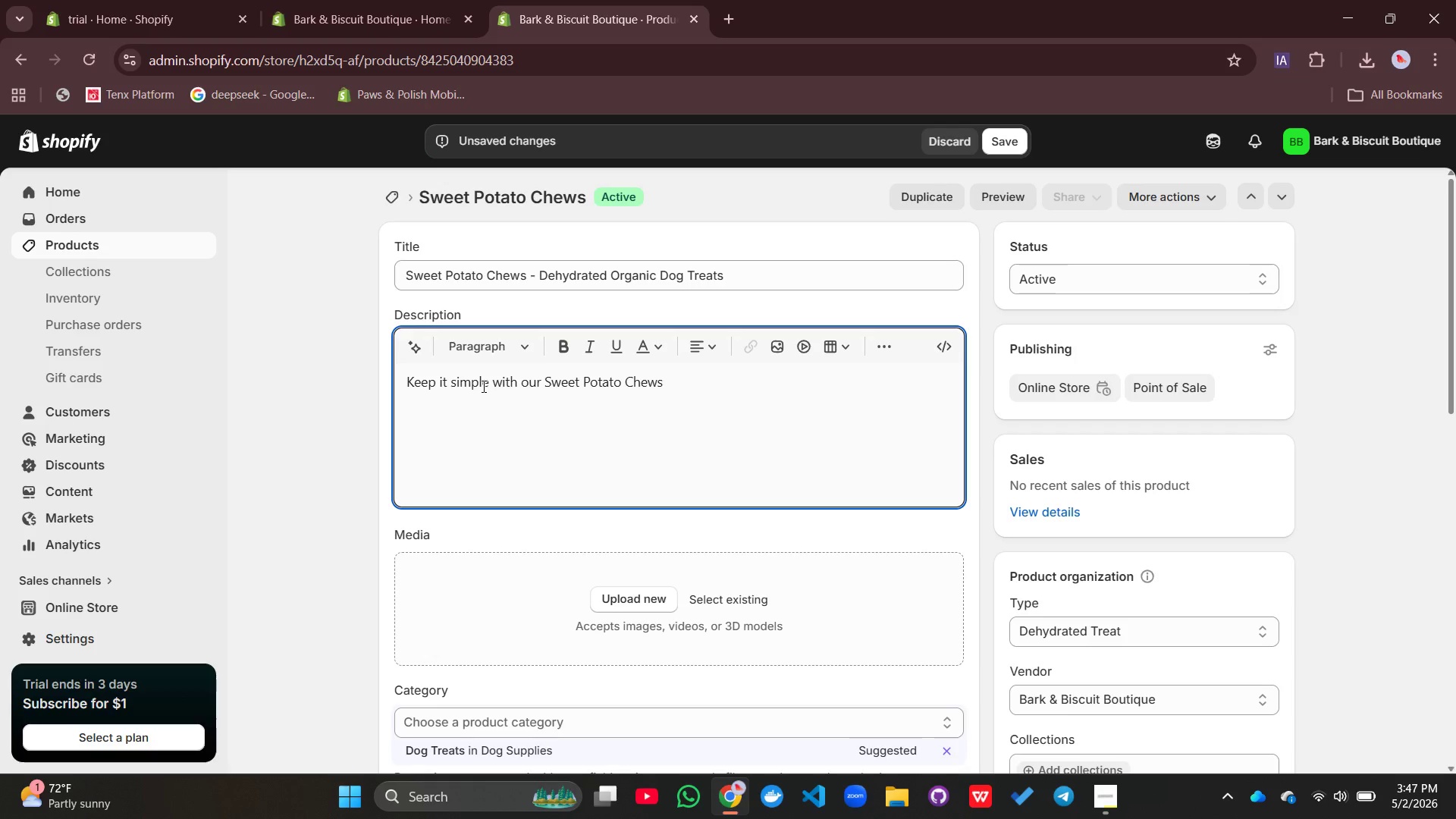 
type(. Made from 100% organic sweet potato woth no additives, preservation)
key(Backspace)
key(Backspace)
key(Backspace)
type(ives, or fillers. thes)
key(Backspace)
key(Backspace)
key(Backspace)
key(Backspace)
type(These dehydrated, grain-free chews are tuo==)
key(Backspace)
key(Backspace)
key(Backspace)
key(Backspace)
type(ough)
 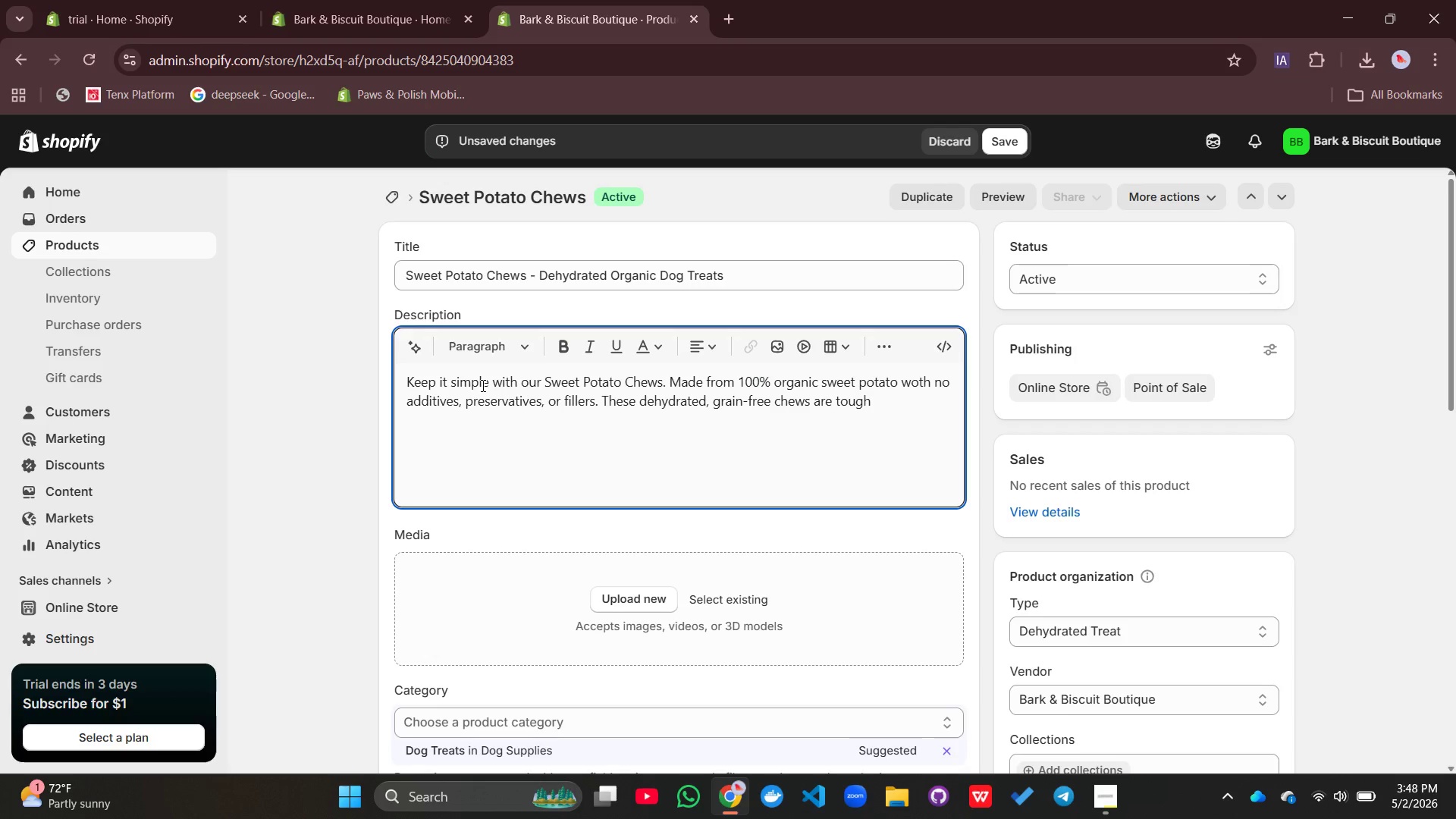 
type(, chewy, and greate)
key(Backspace)
type( )
 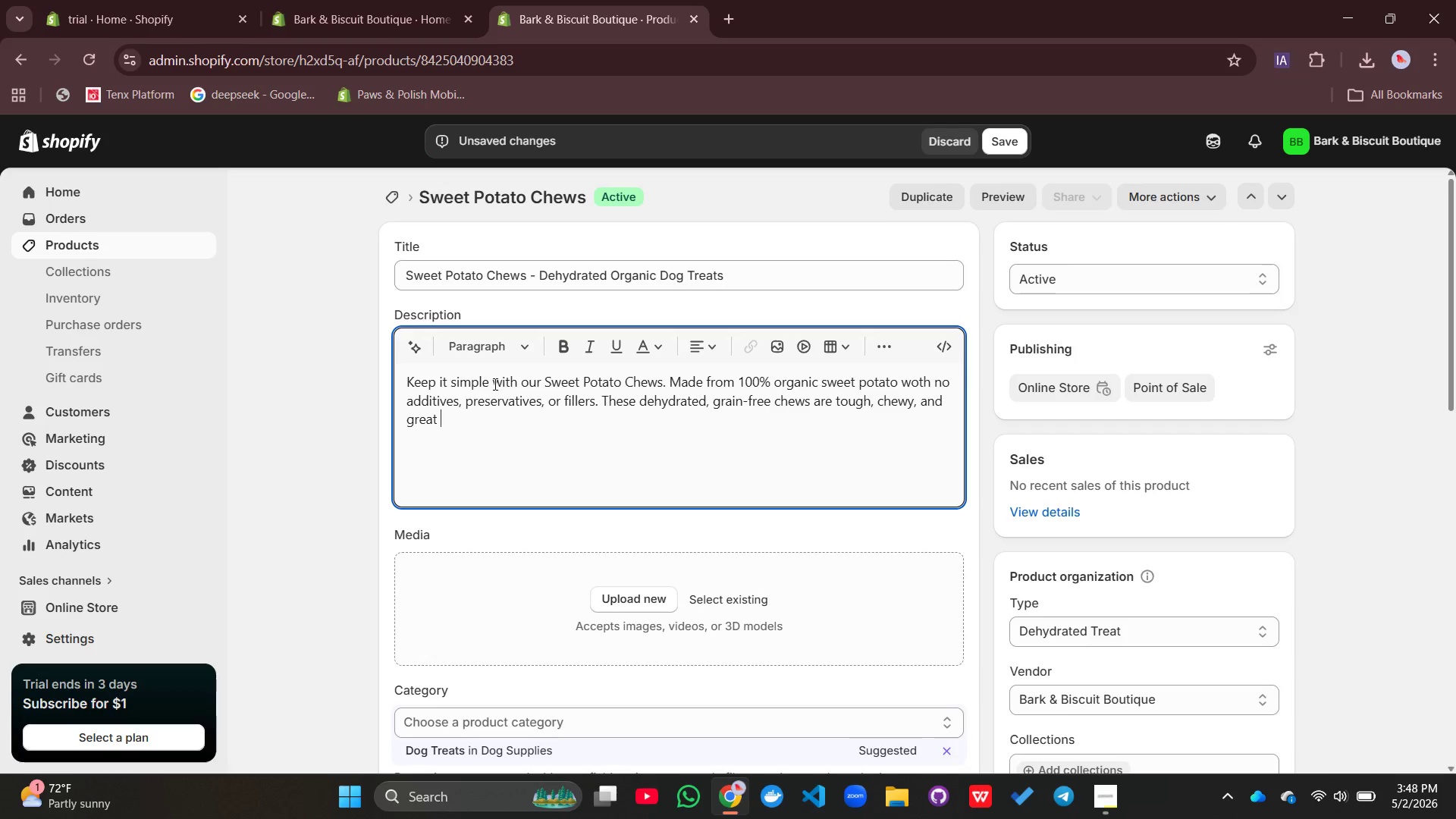 
type(for dental health)
 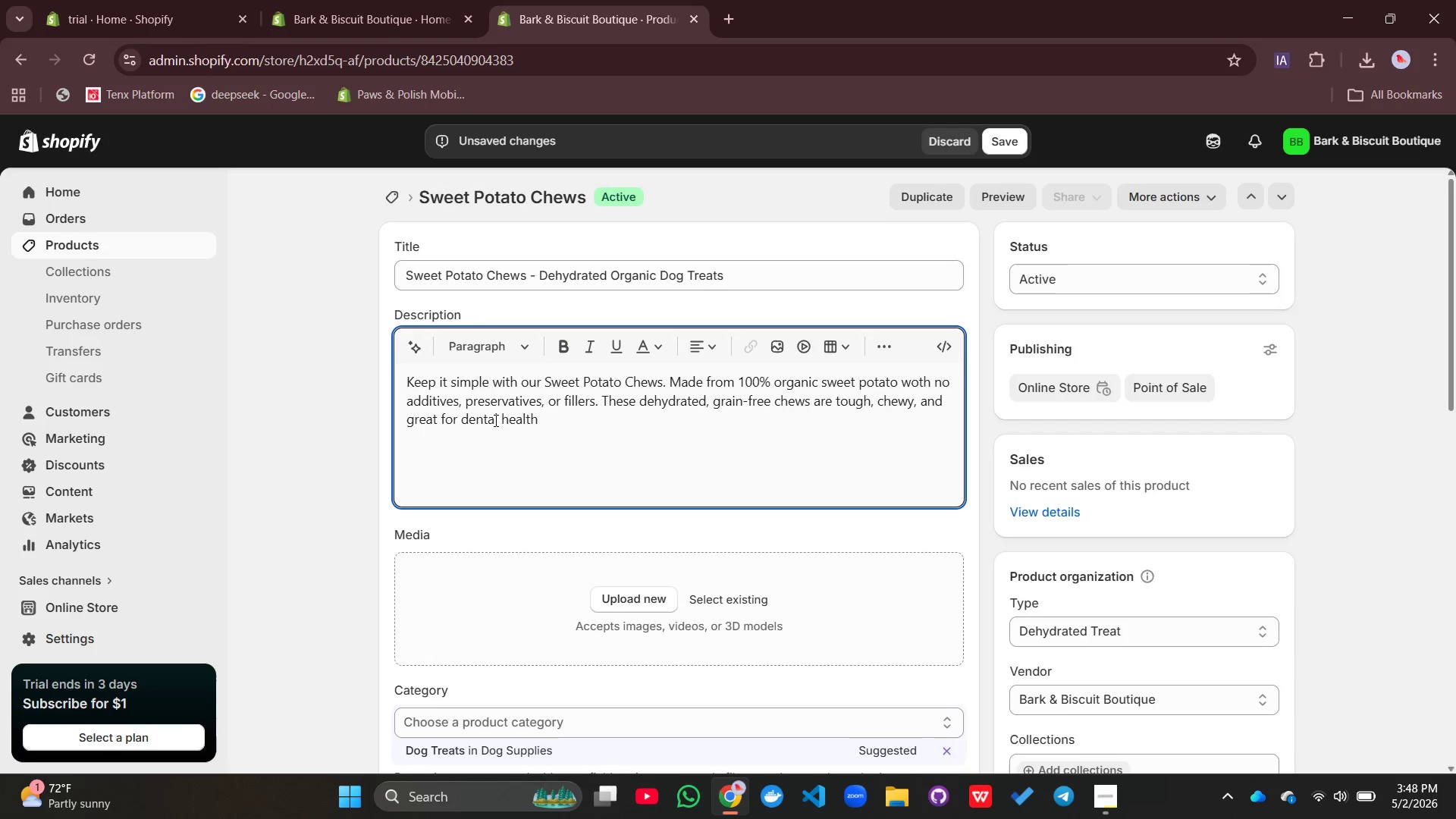 
type( - a single - ingredi)
 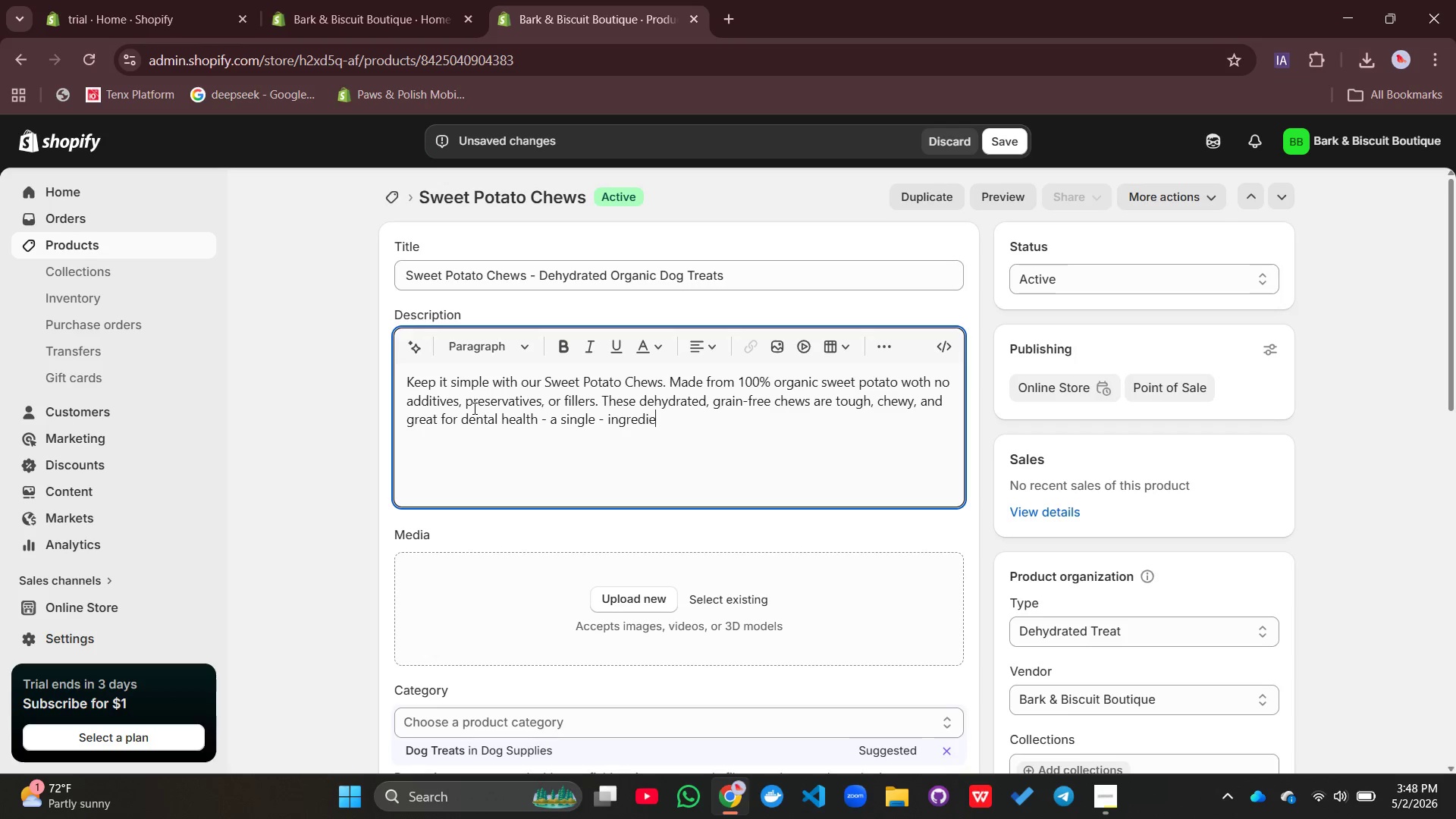 
type(ent superfood your dog will beg for.)
 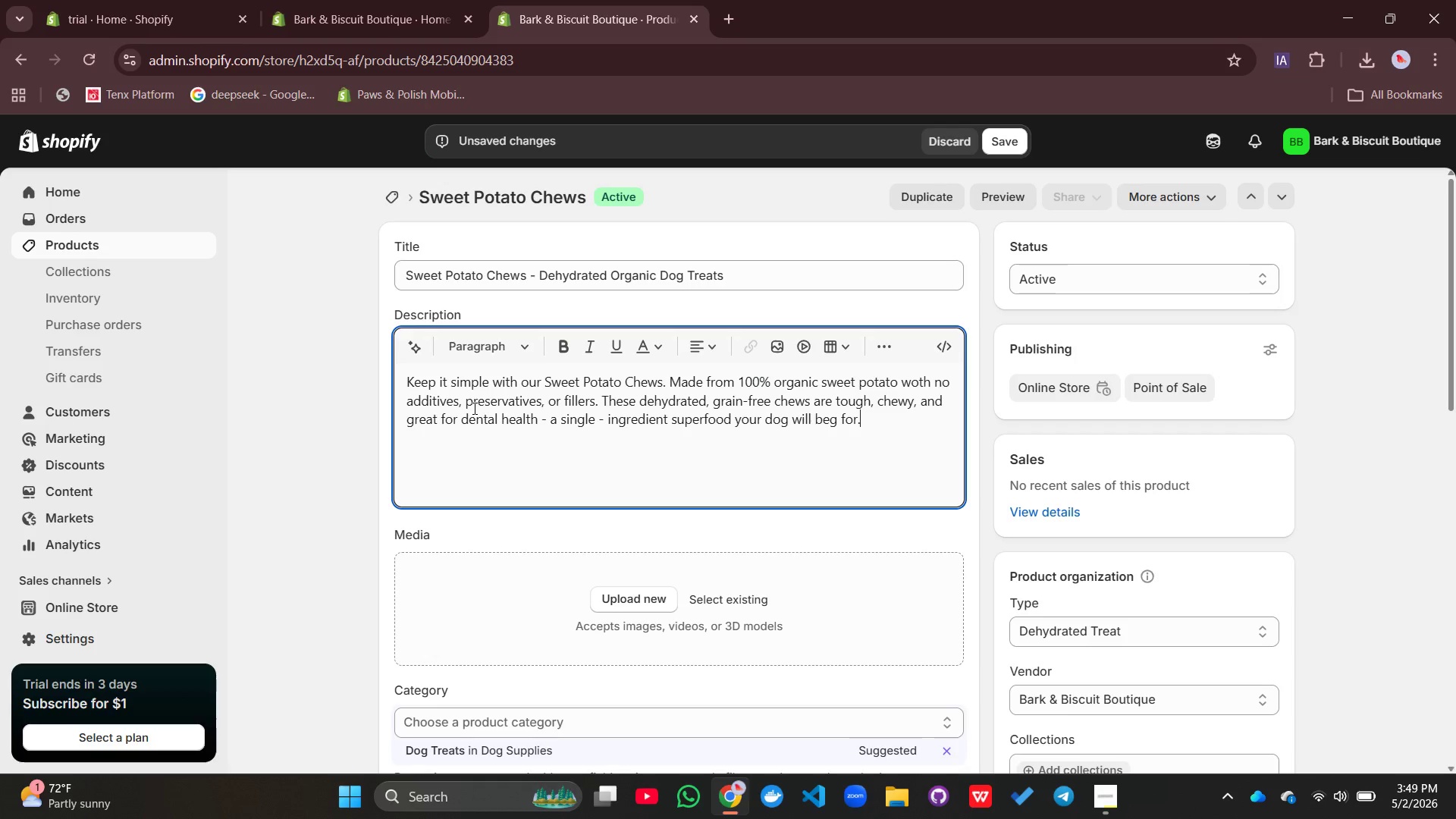 
key(Enter)
 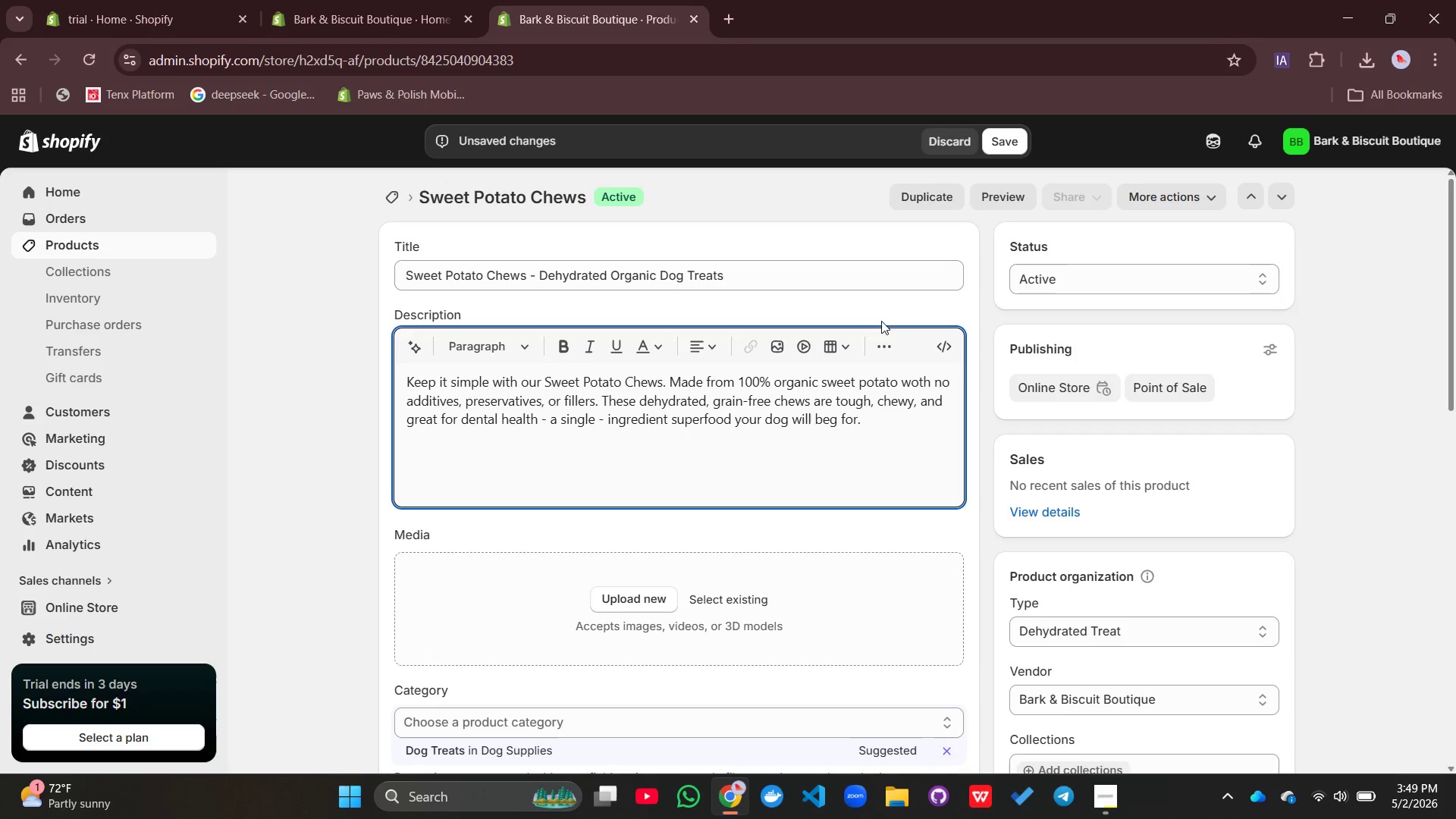 
left_click([883, 334])
 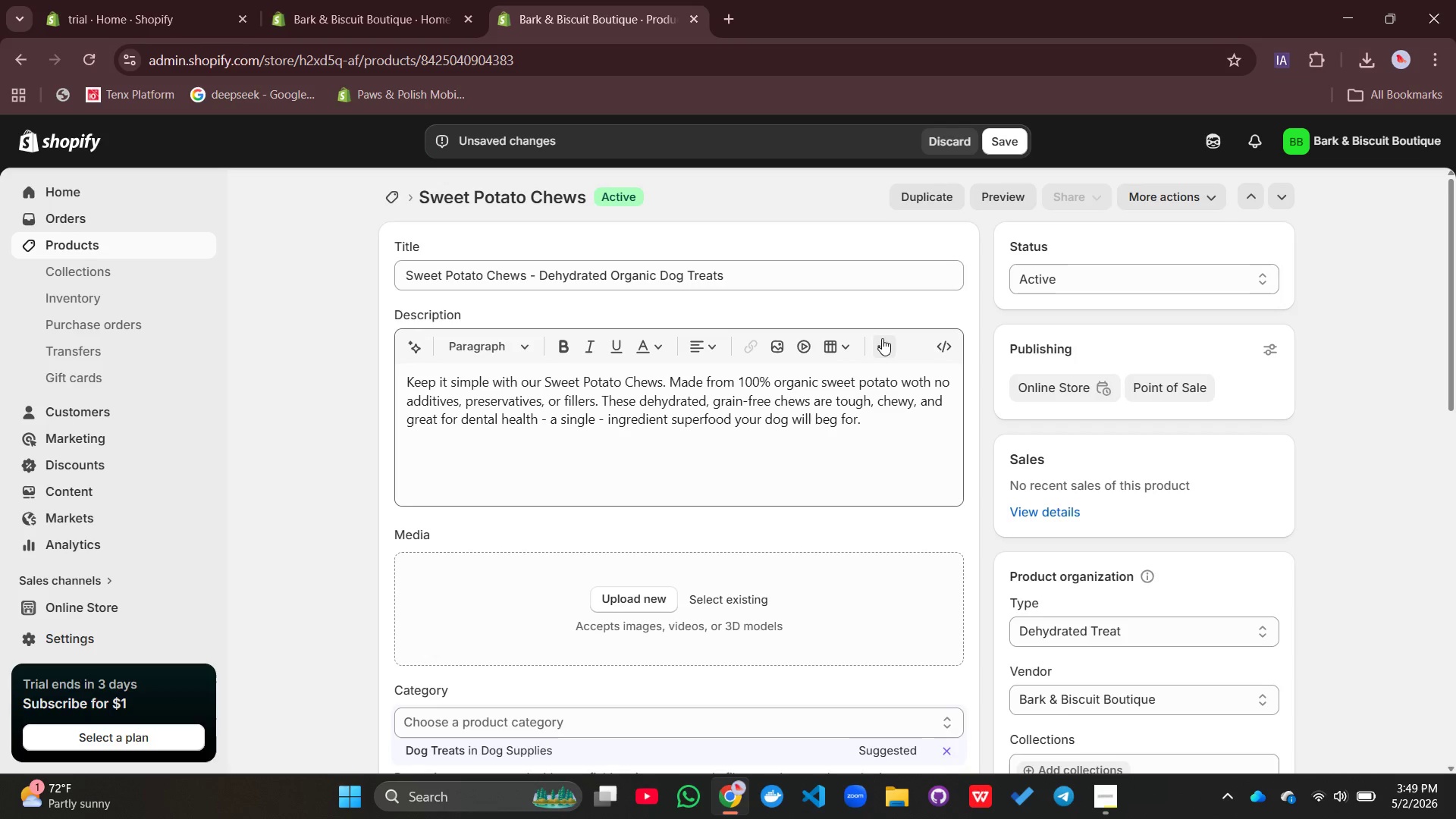 
left_click([882, 338])
 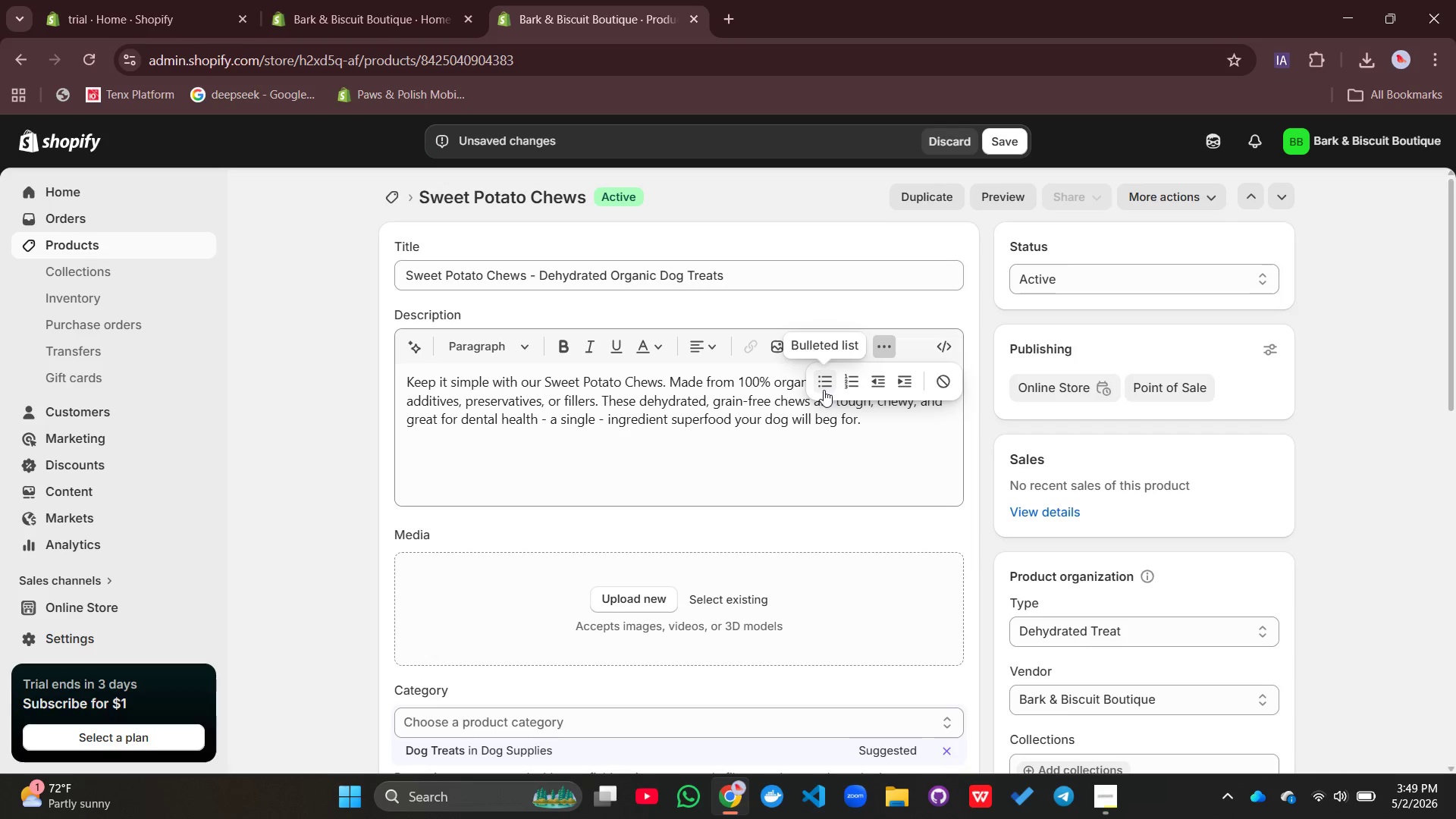 
left_click([824, 389])
 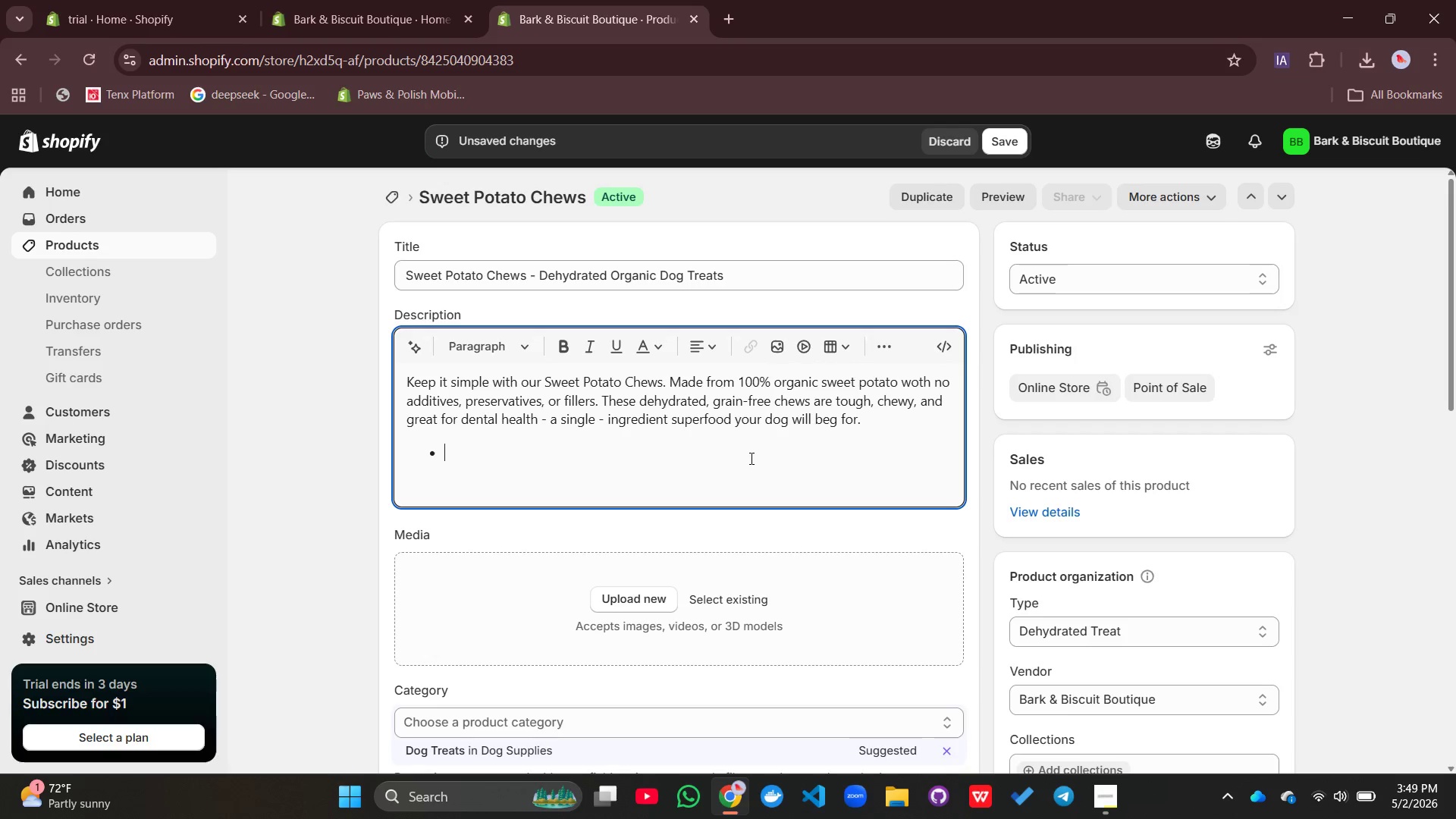 
type(Ine==)
key(Backspace)
key(Backspace)
key(Backspace)
key(Backspace)
key(Backspace)
type(One ing)
 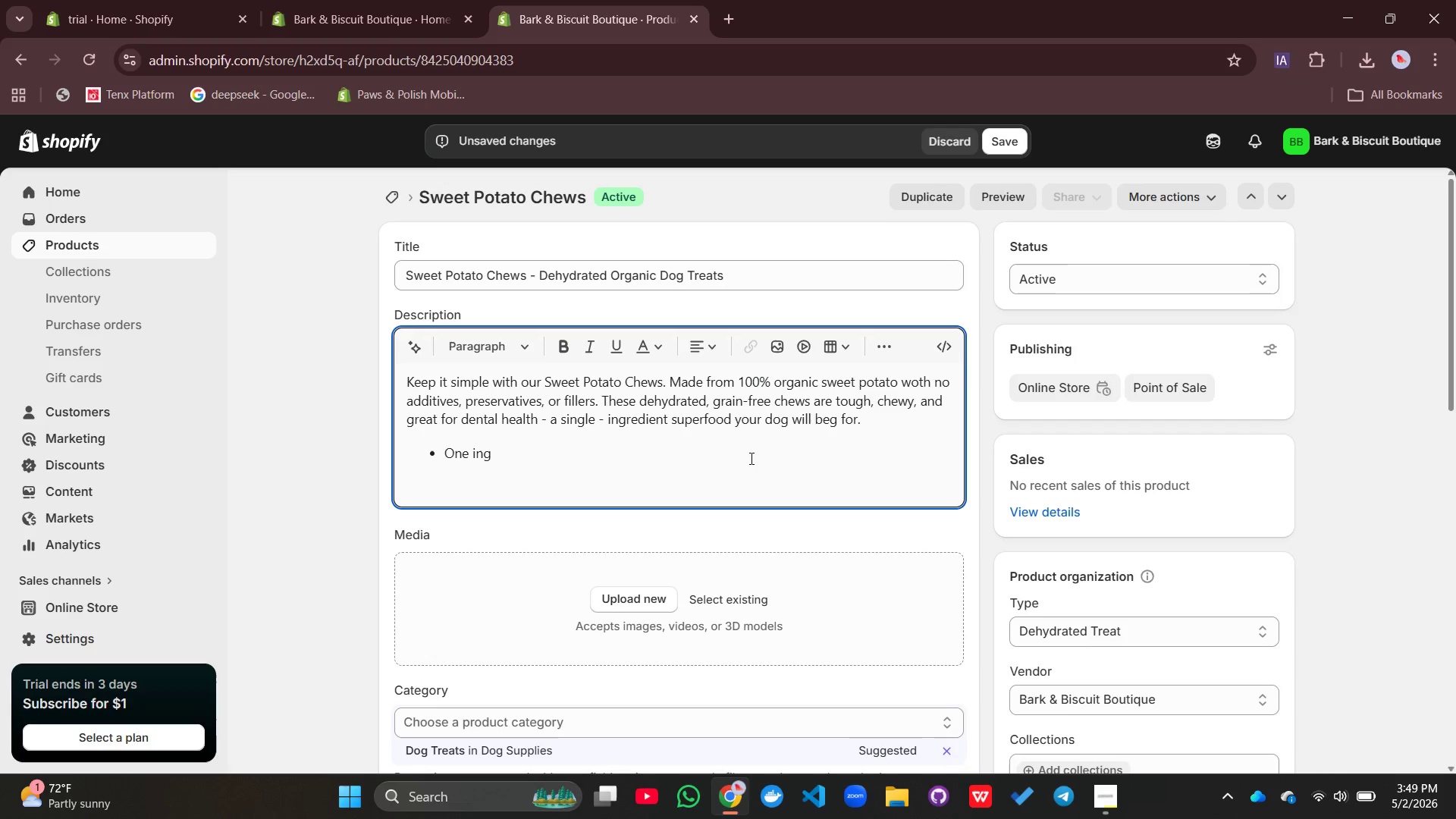 
type(redient)
 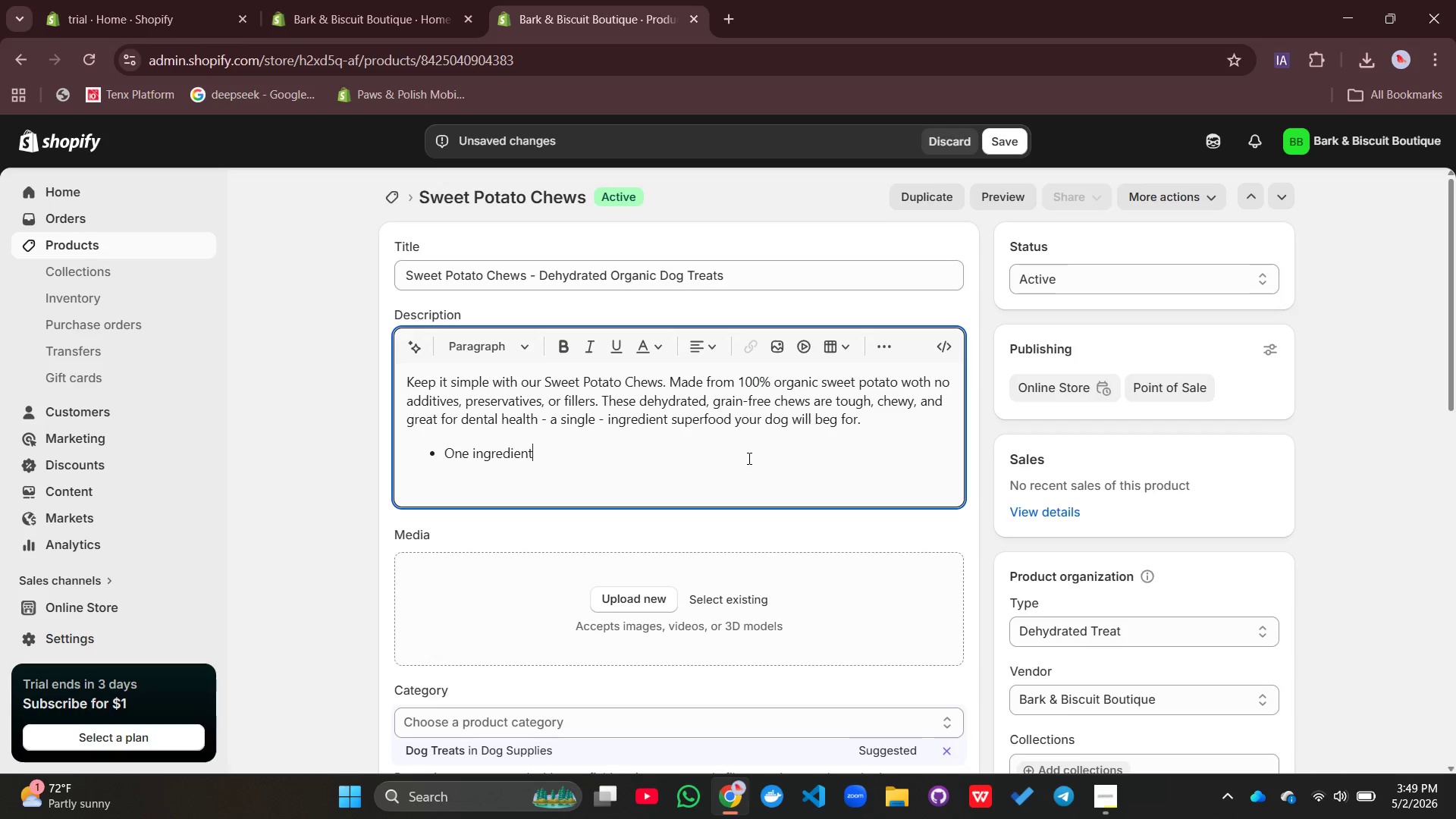 
type(: Organic sweet potato)
 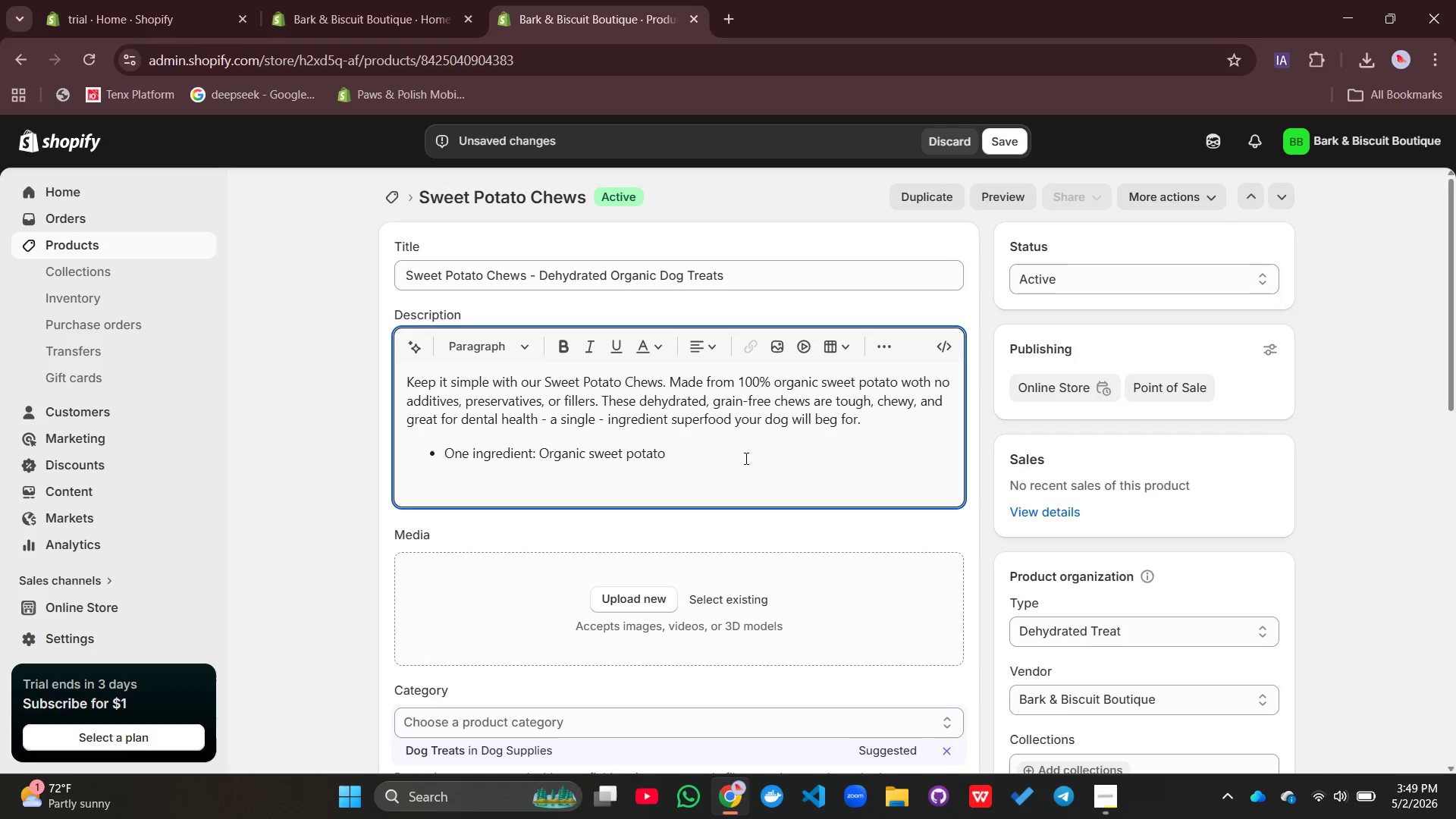 
key(Enter)
 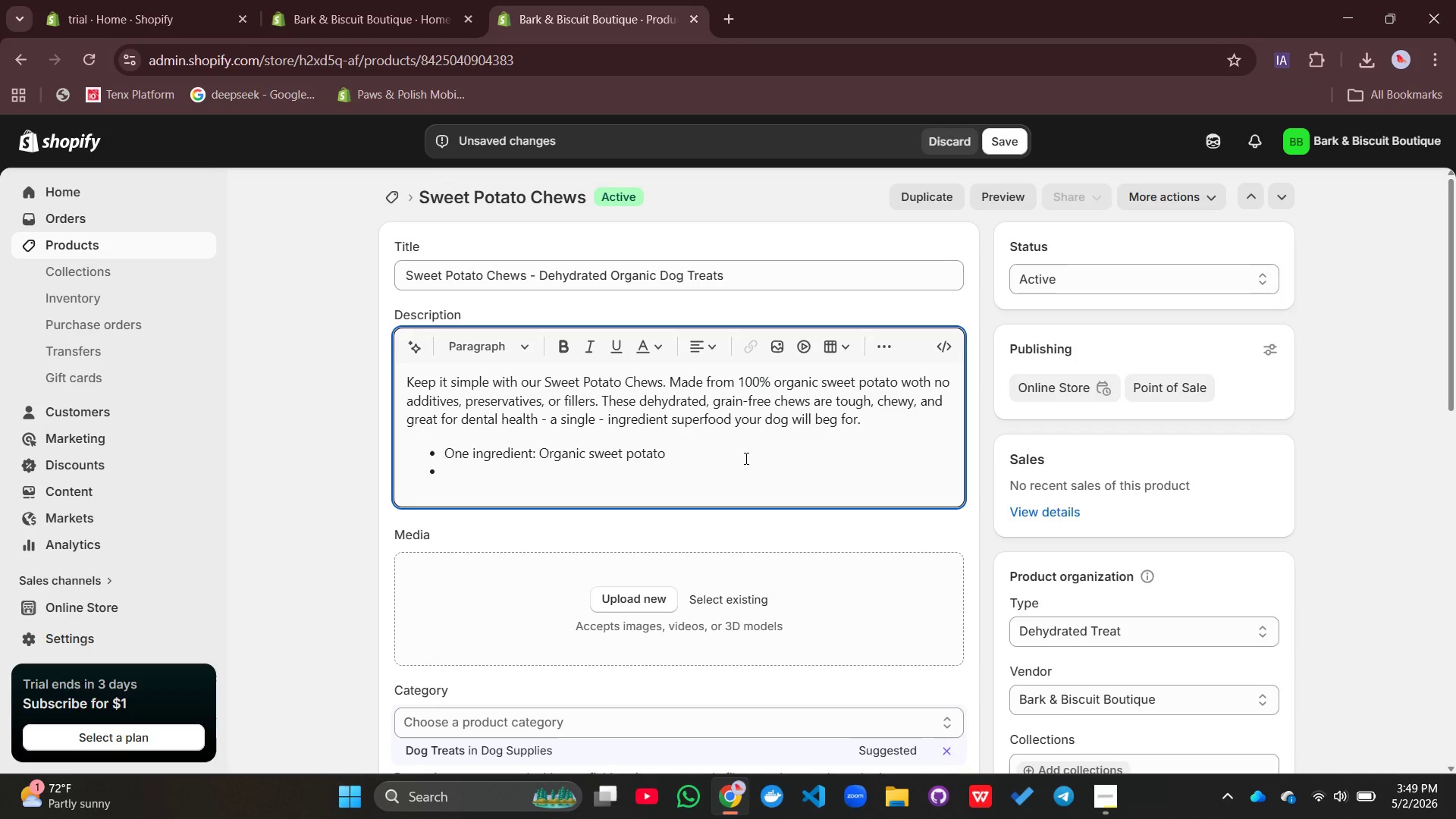 
type(De)
 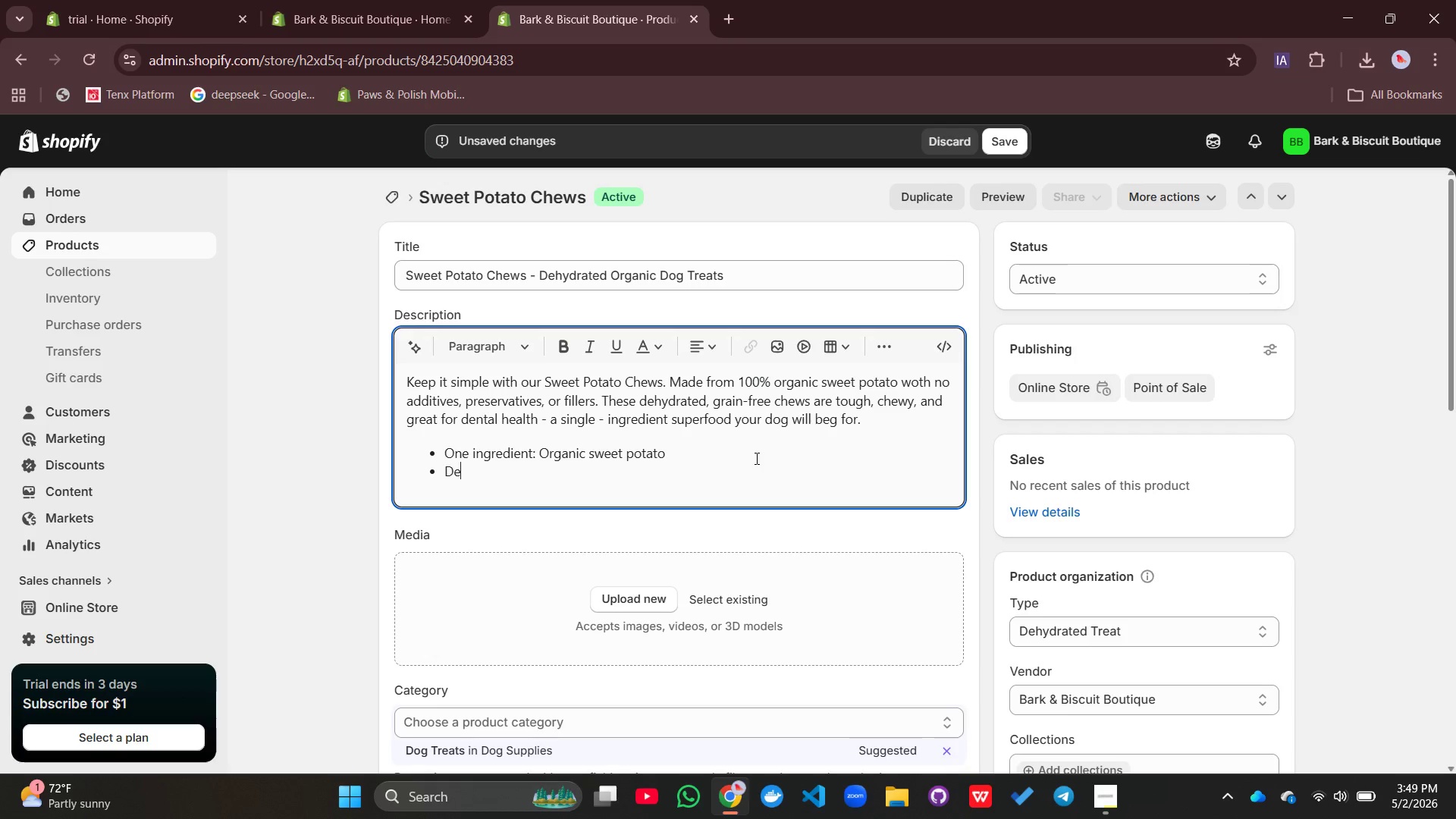 
type(hydrated - tough & long-lasting)
 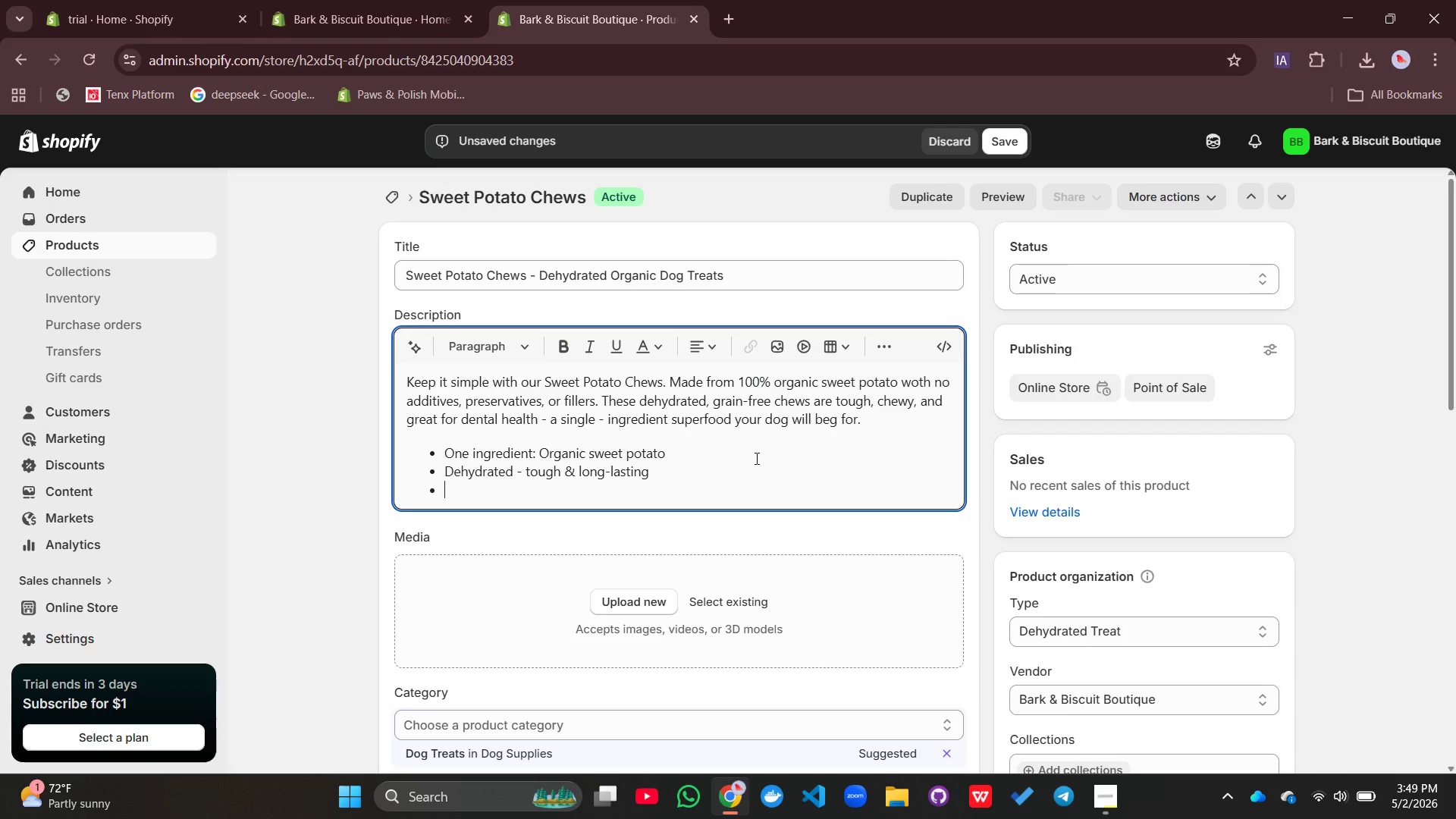 
 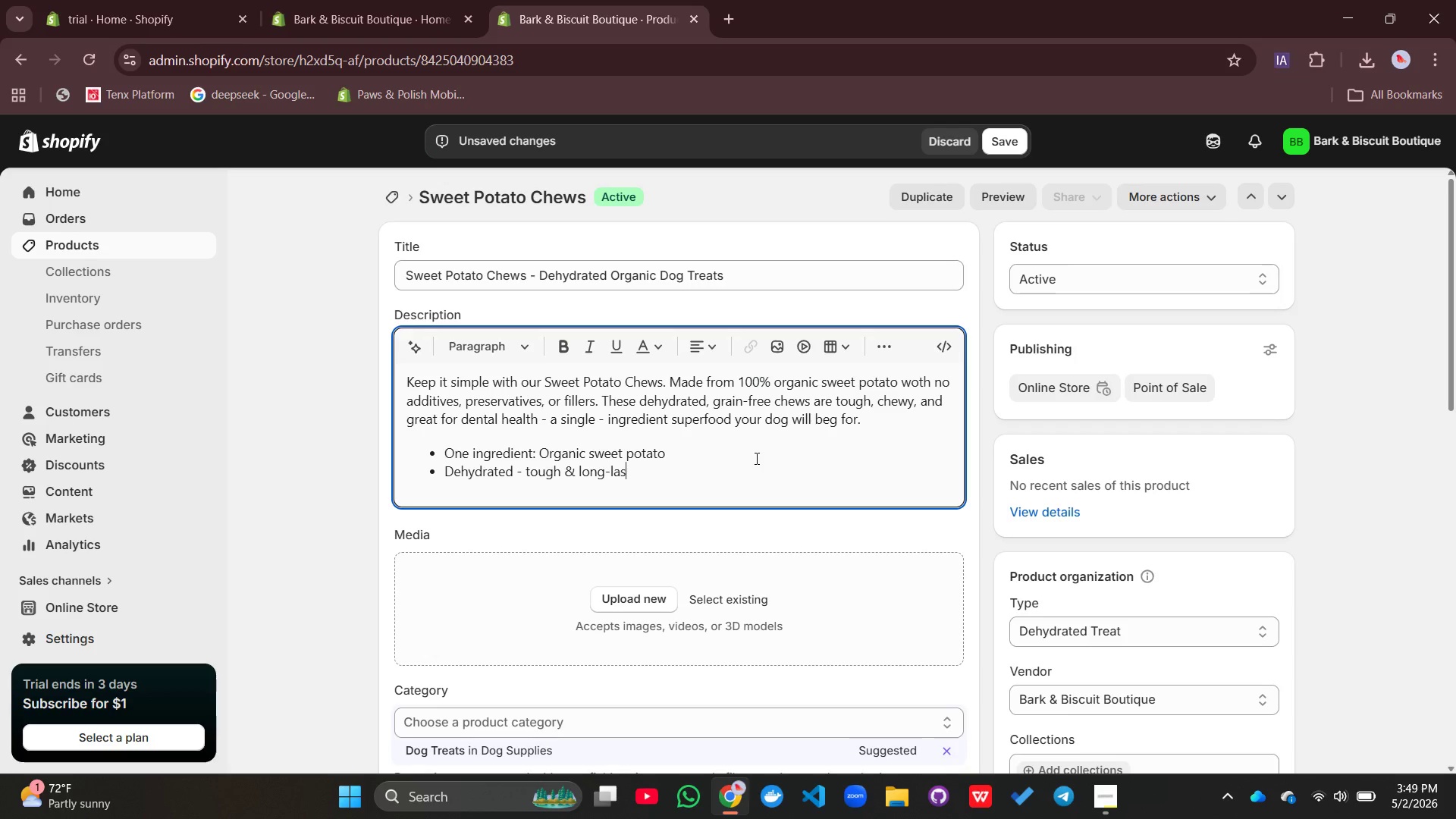 
key(Enter)
 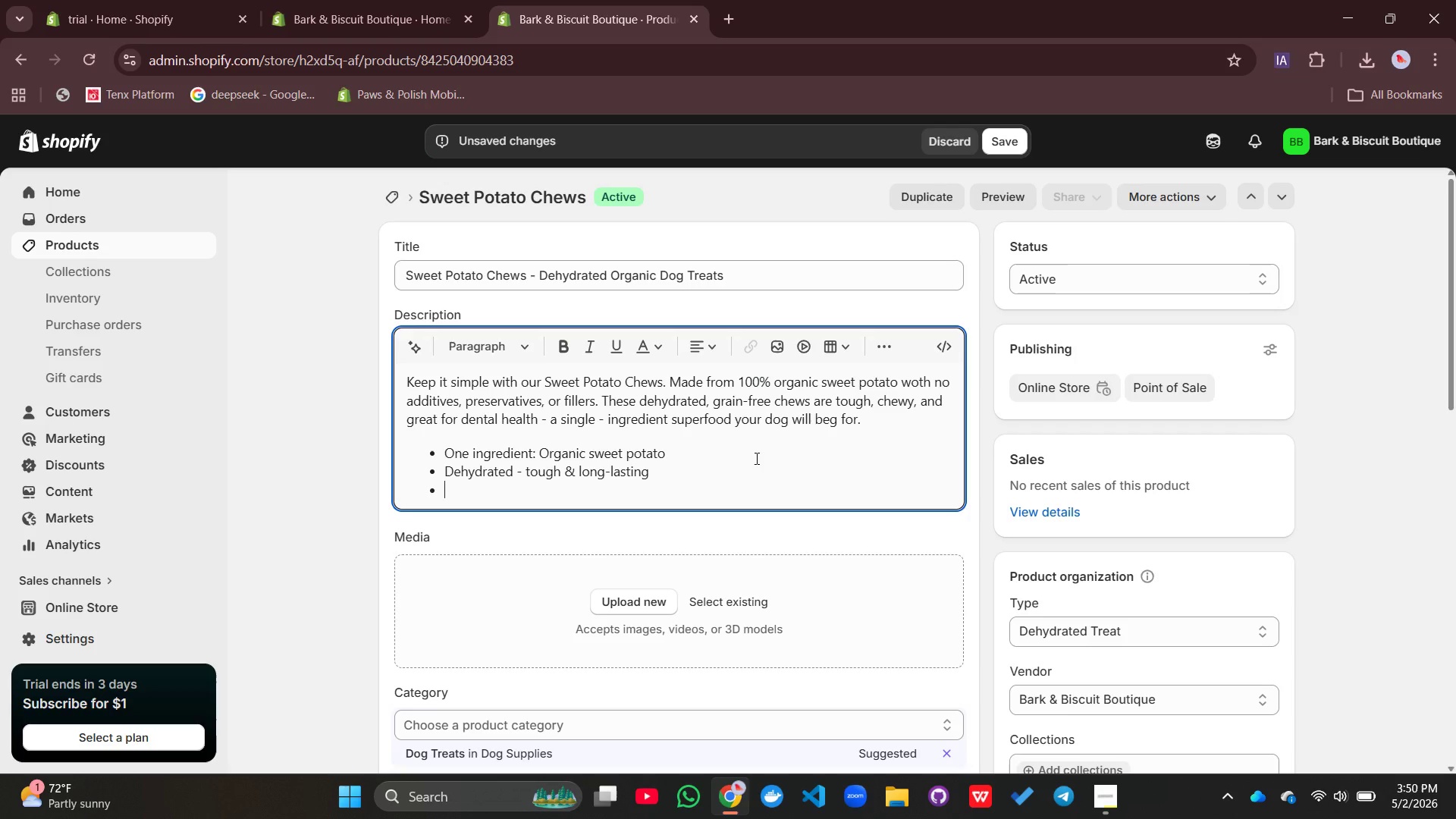 
type(Grain-free )
 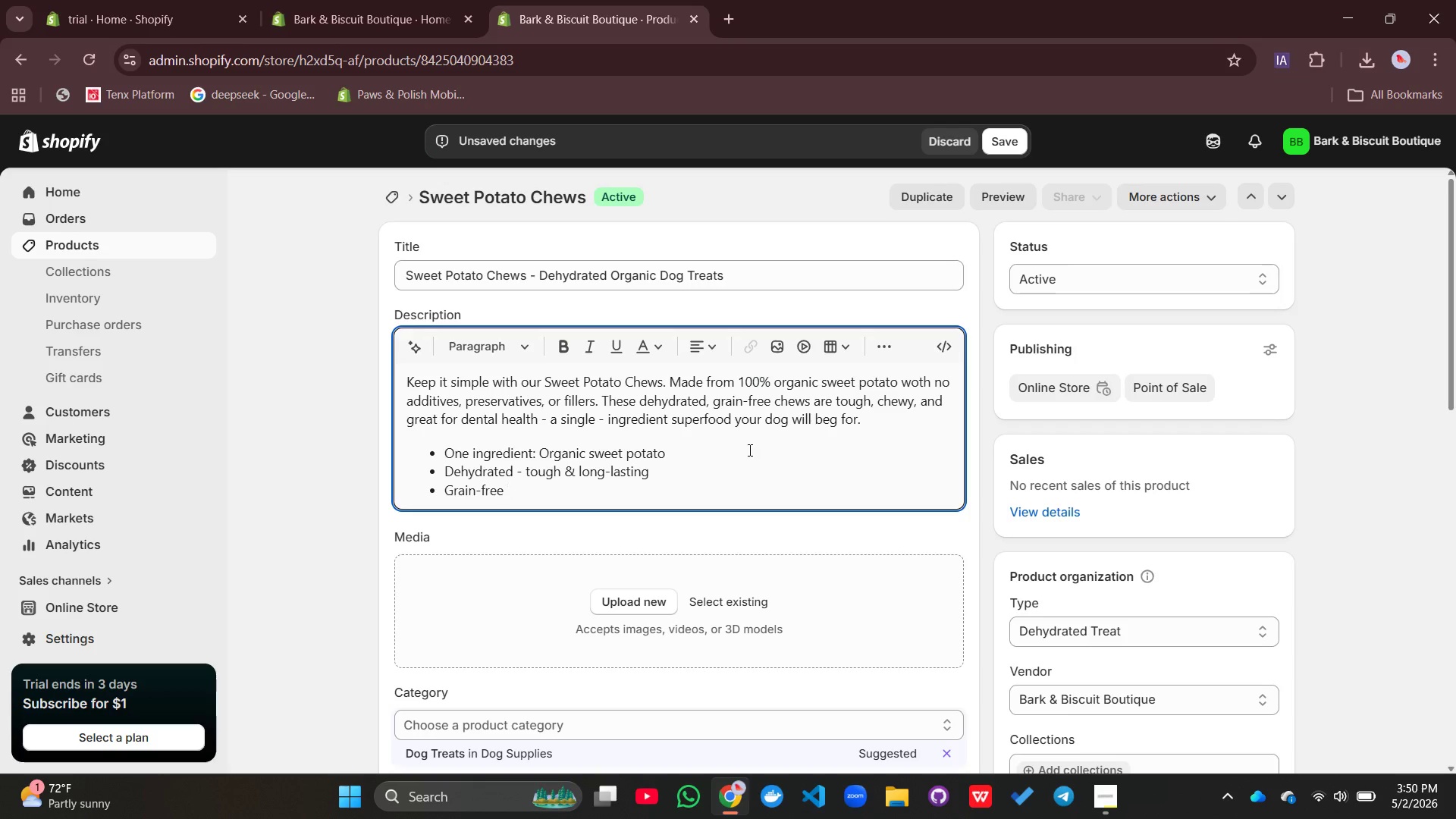 
type(& hypoallergenic)
 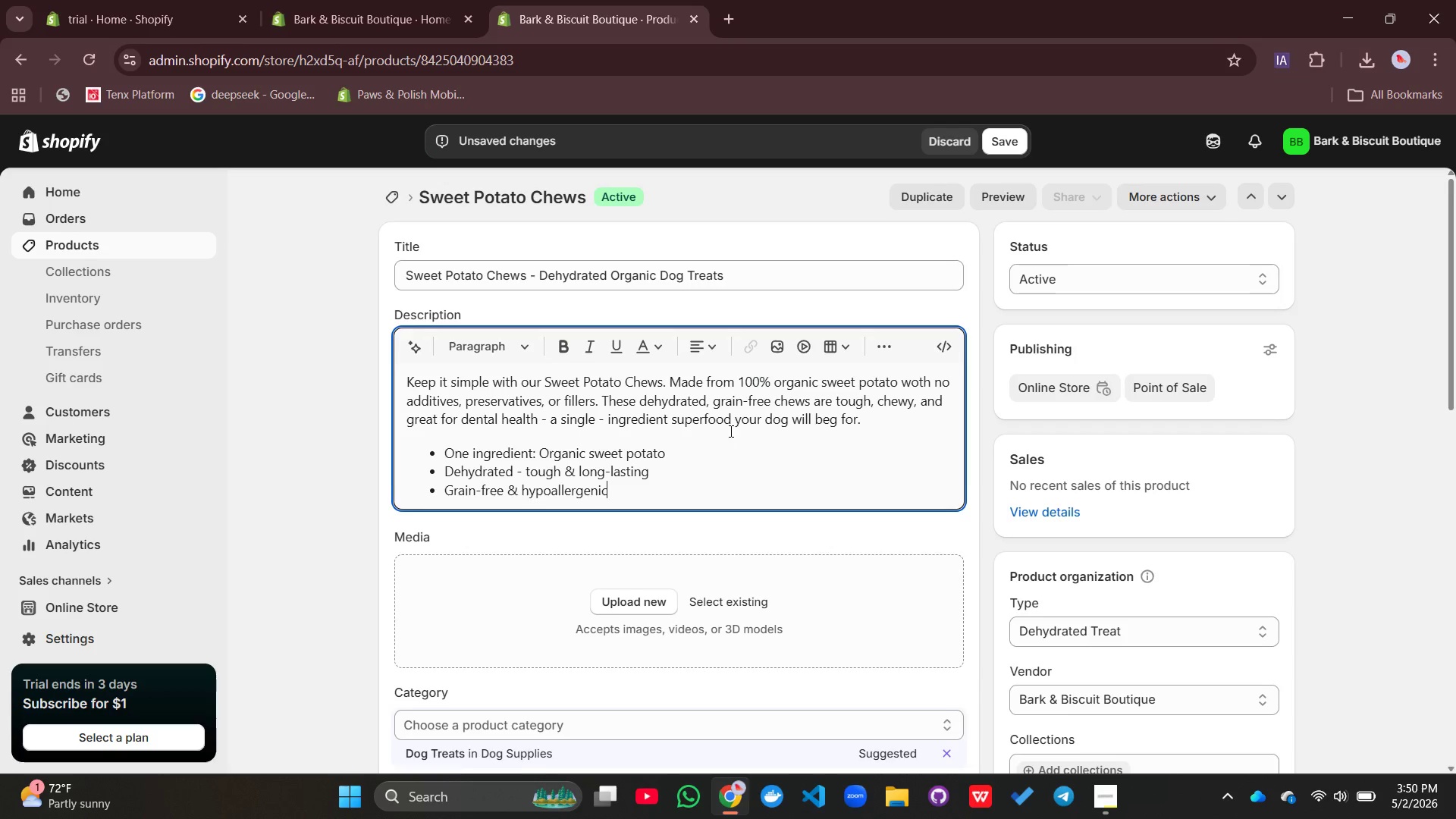 
key(Enter)
 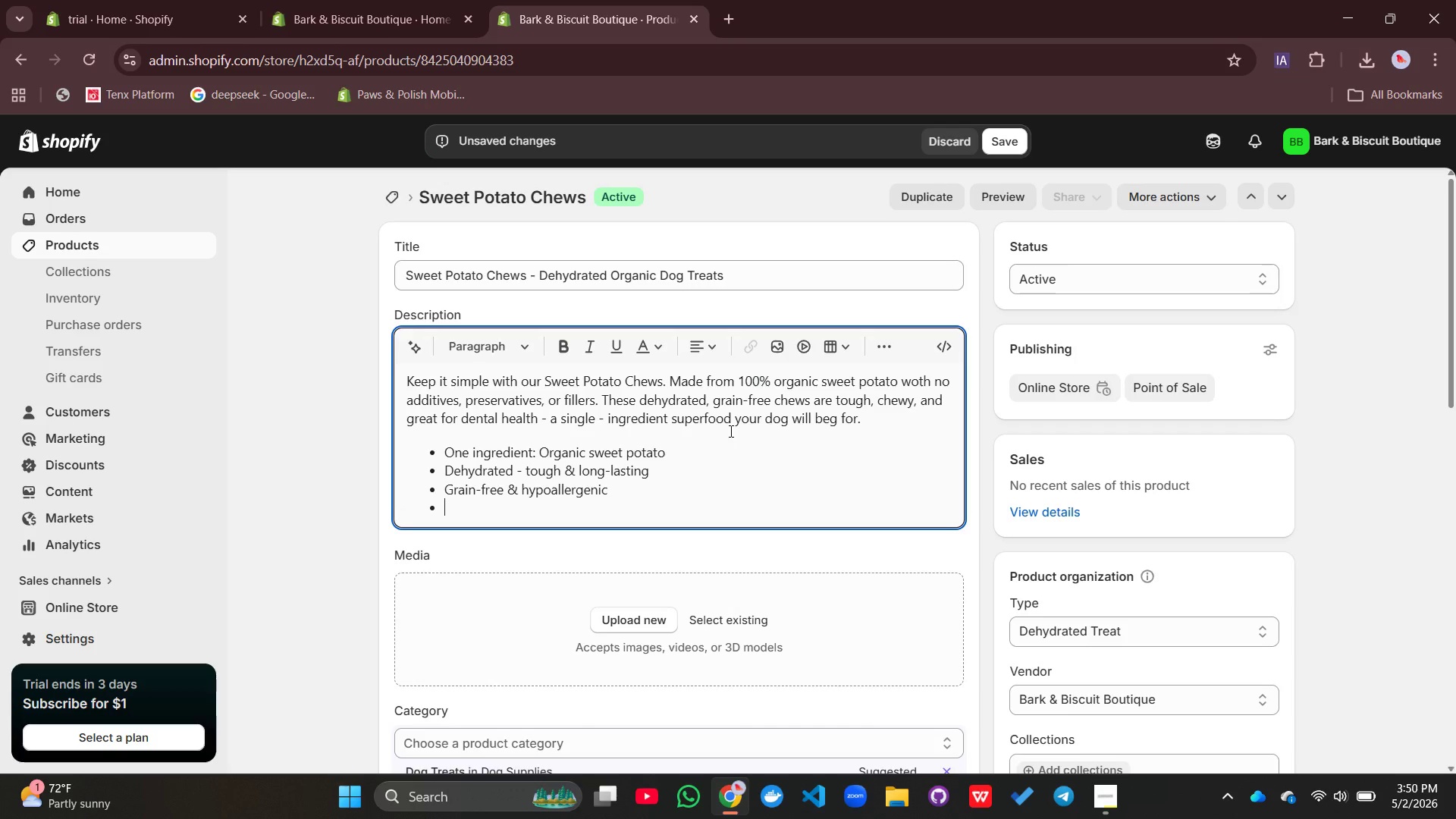 
type(Supports digestive hea;th)
key(Backspace)
key(Backspace)
key(Backspace)
type(lth)
 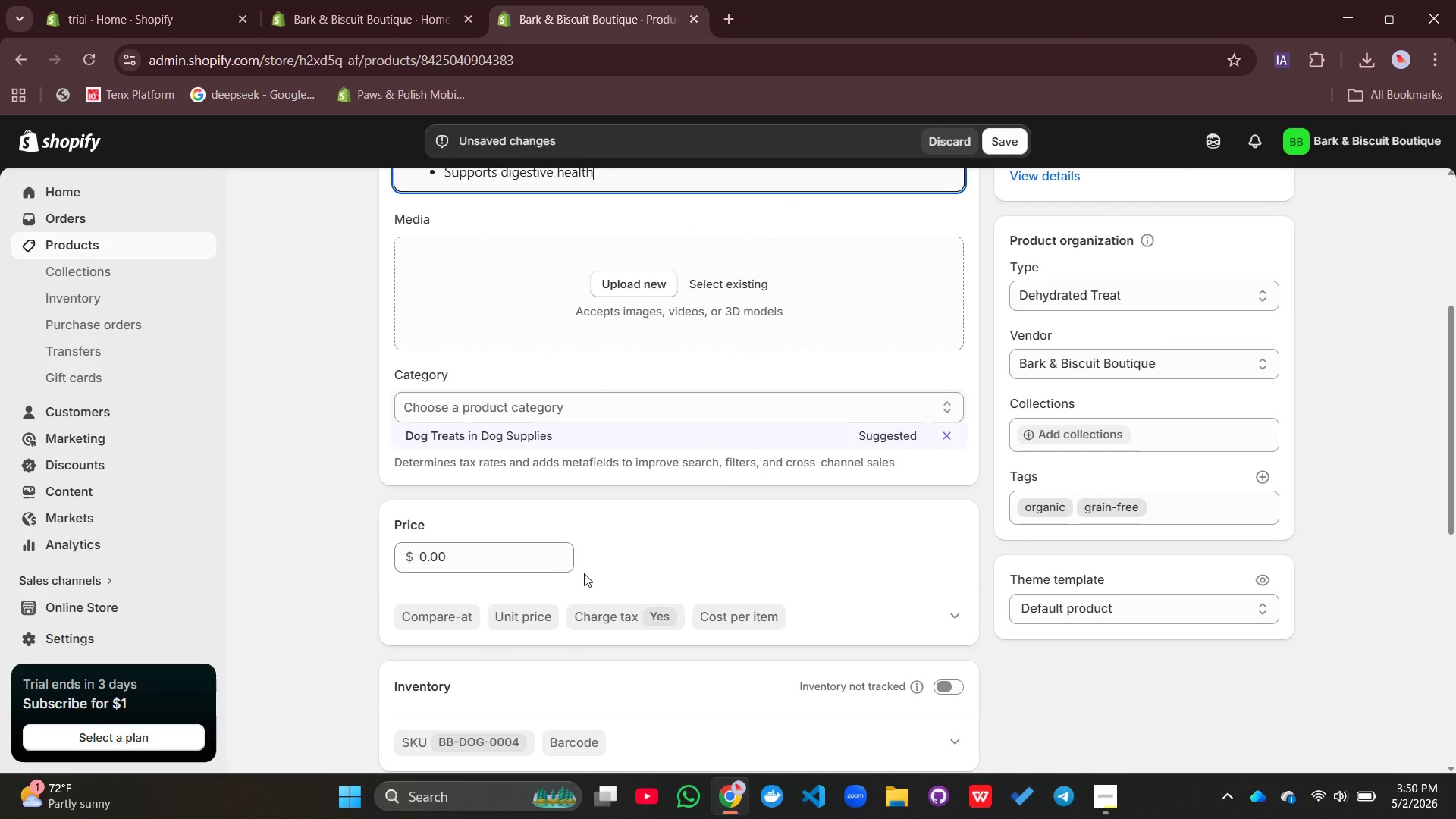 
wait(5.92)
 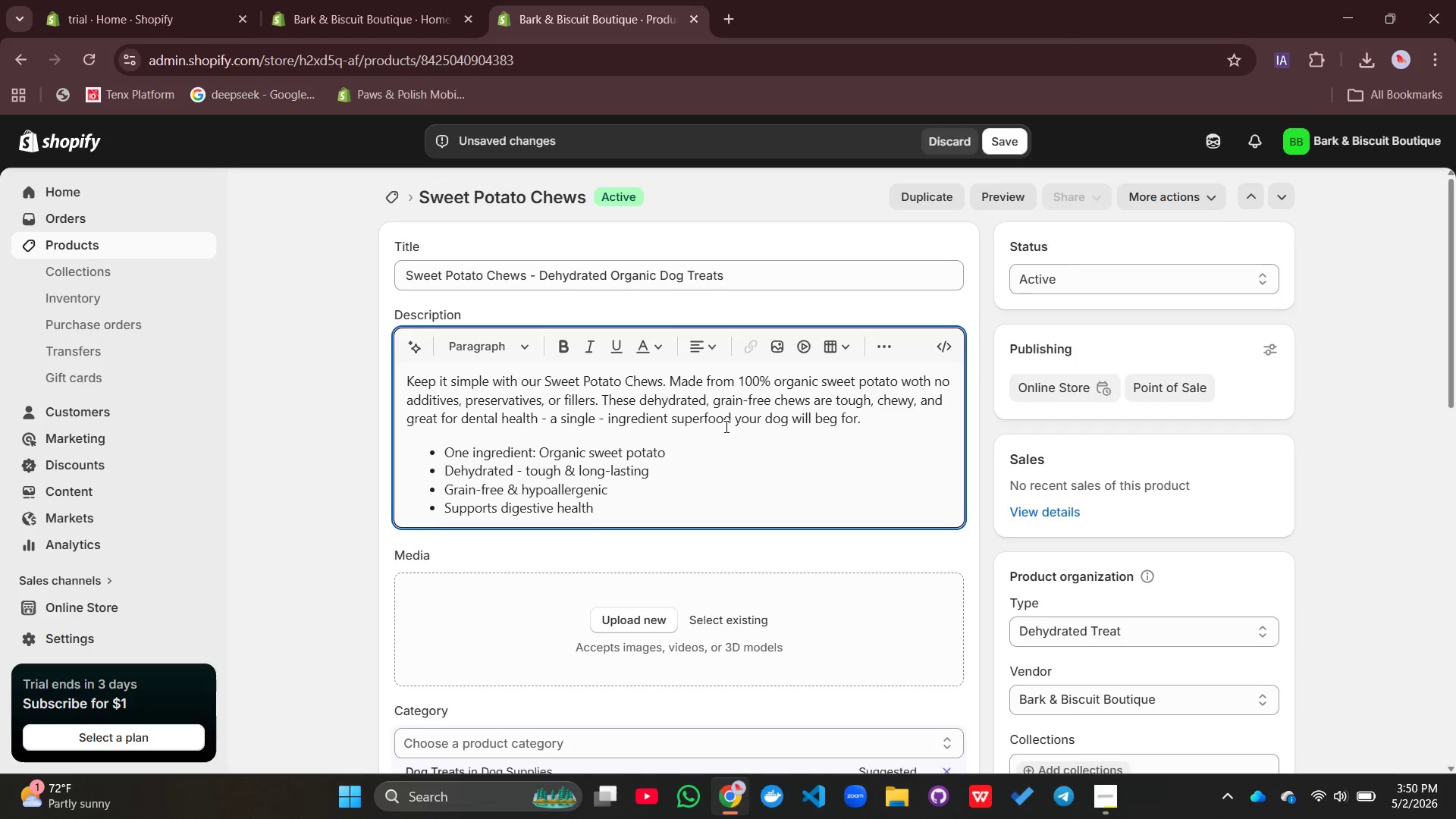 
left_click_drag(start_coordinate=[469, 554], to_coordinate=[391, 576])
 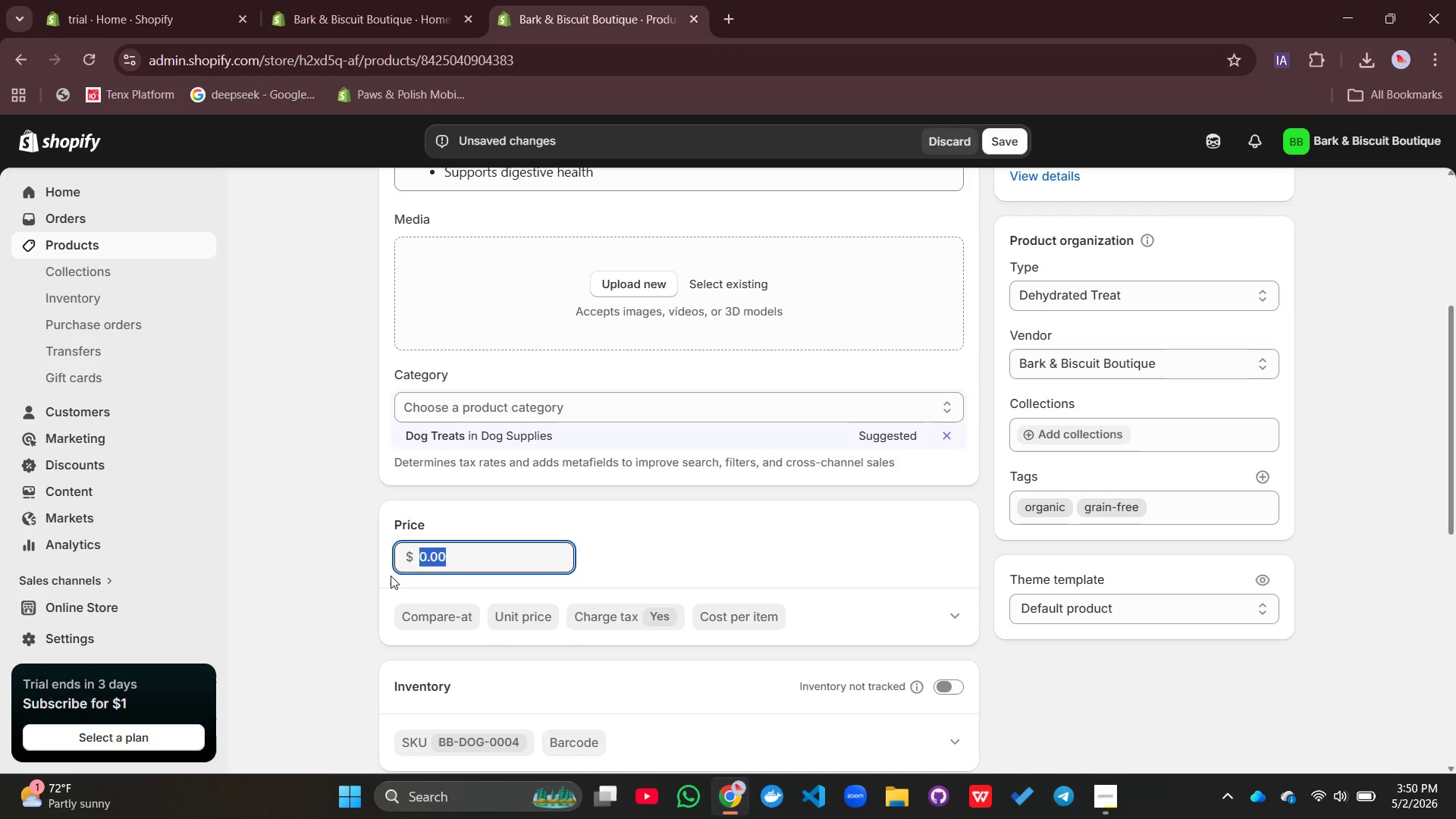 
type(13.99)
 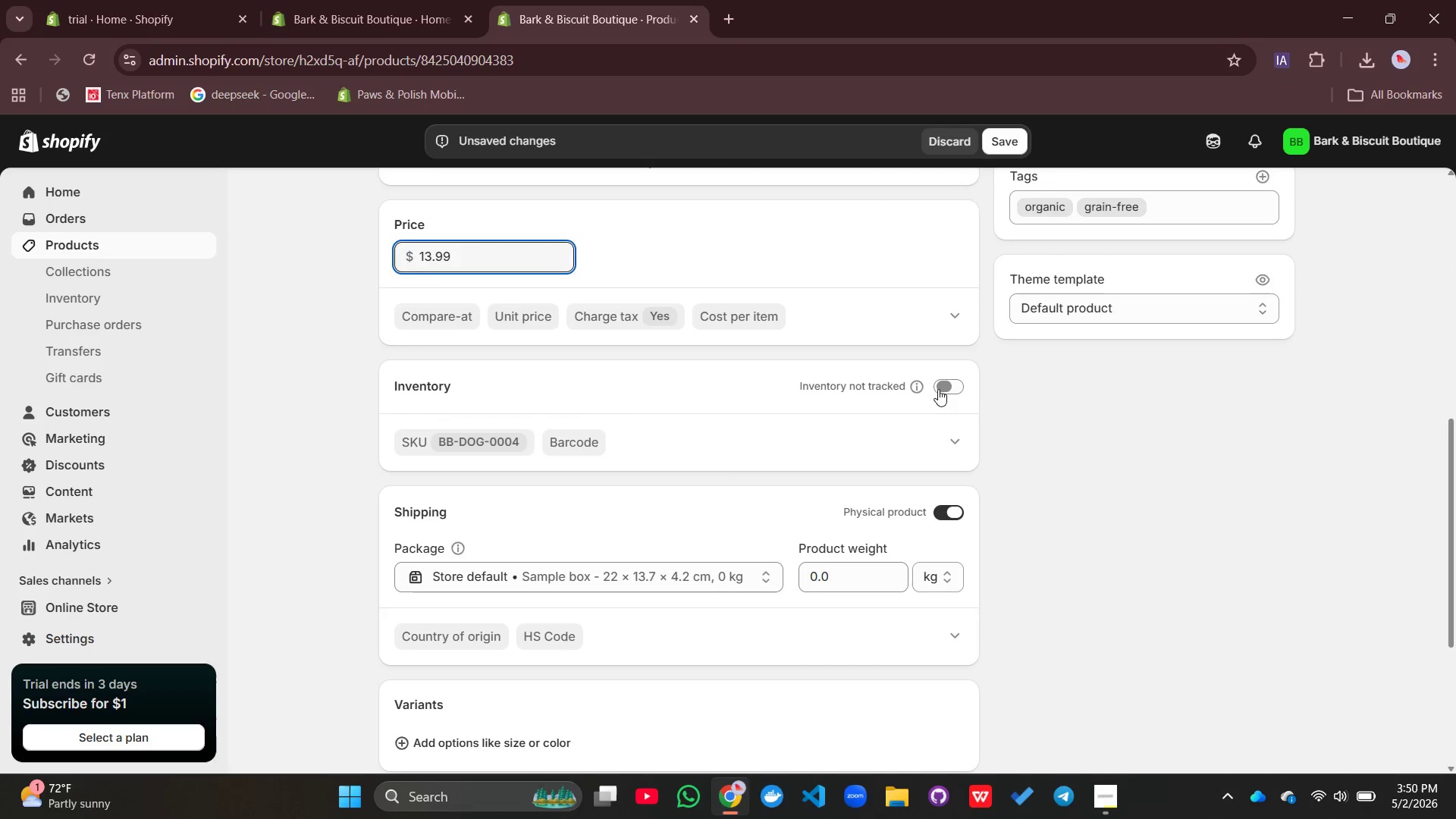 
left_click([939, 383])
 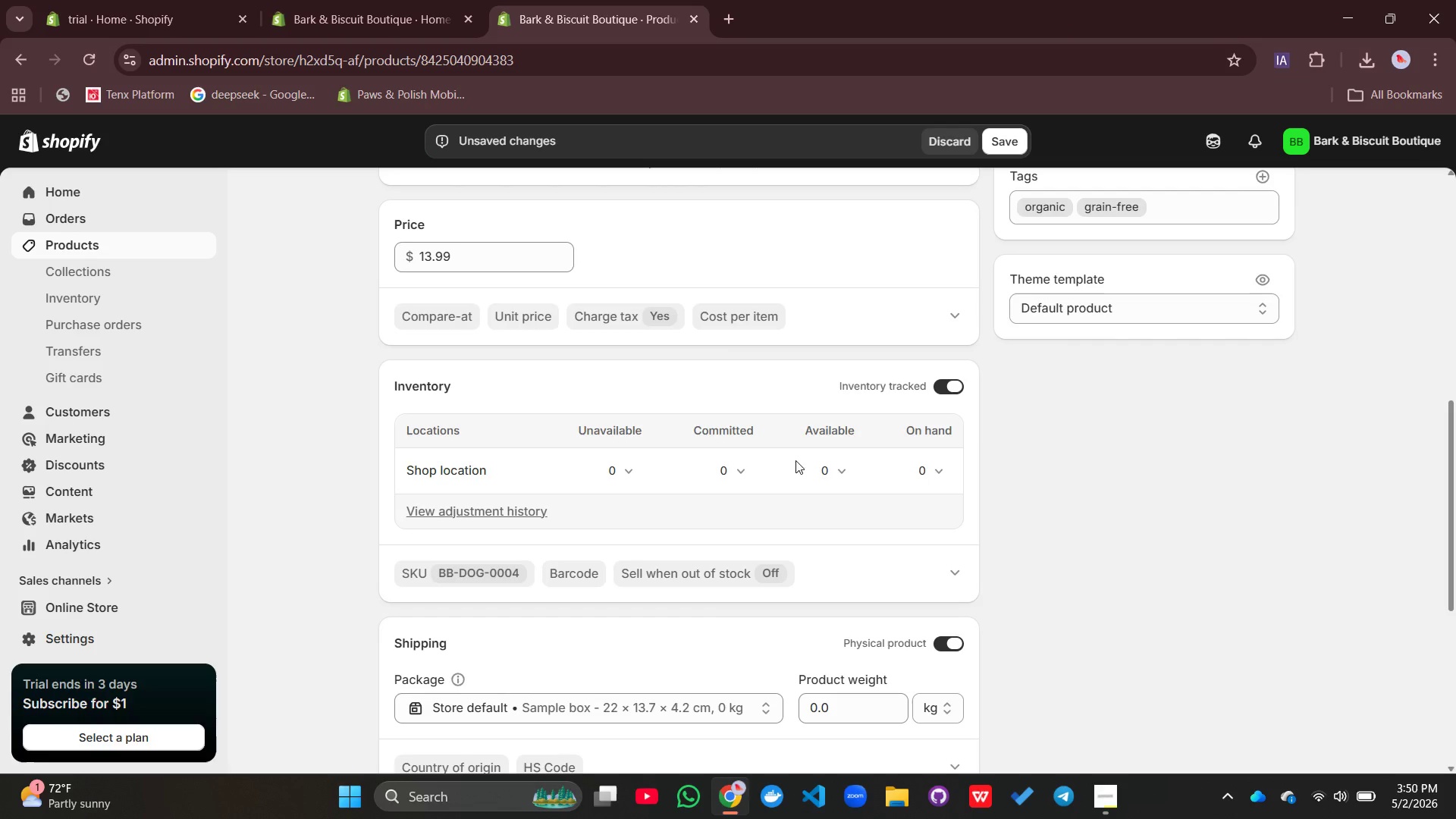 
left_click([825, 458])
 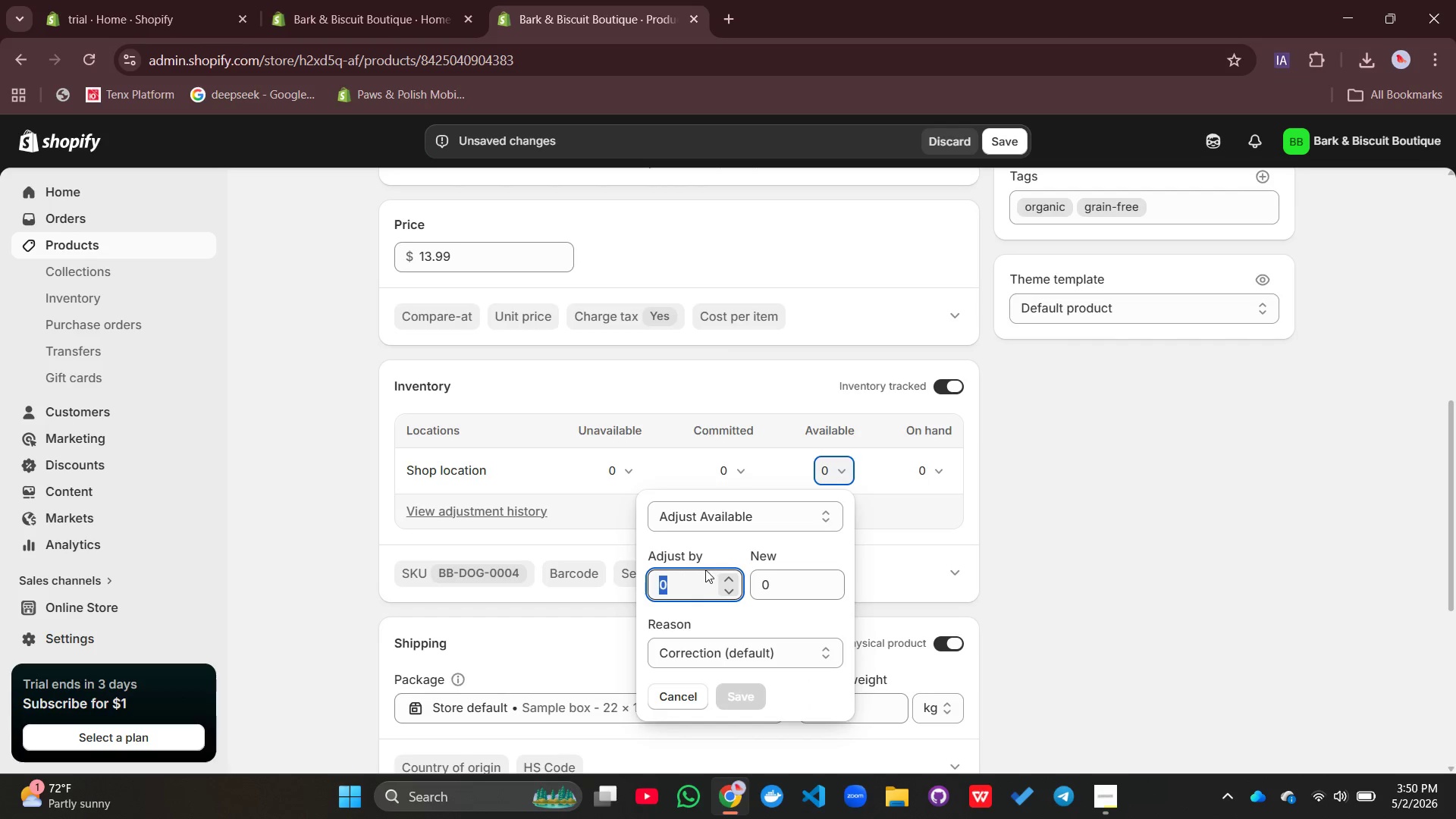 
type(120)
 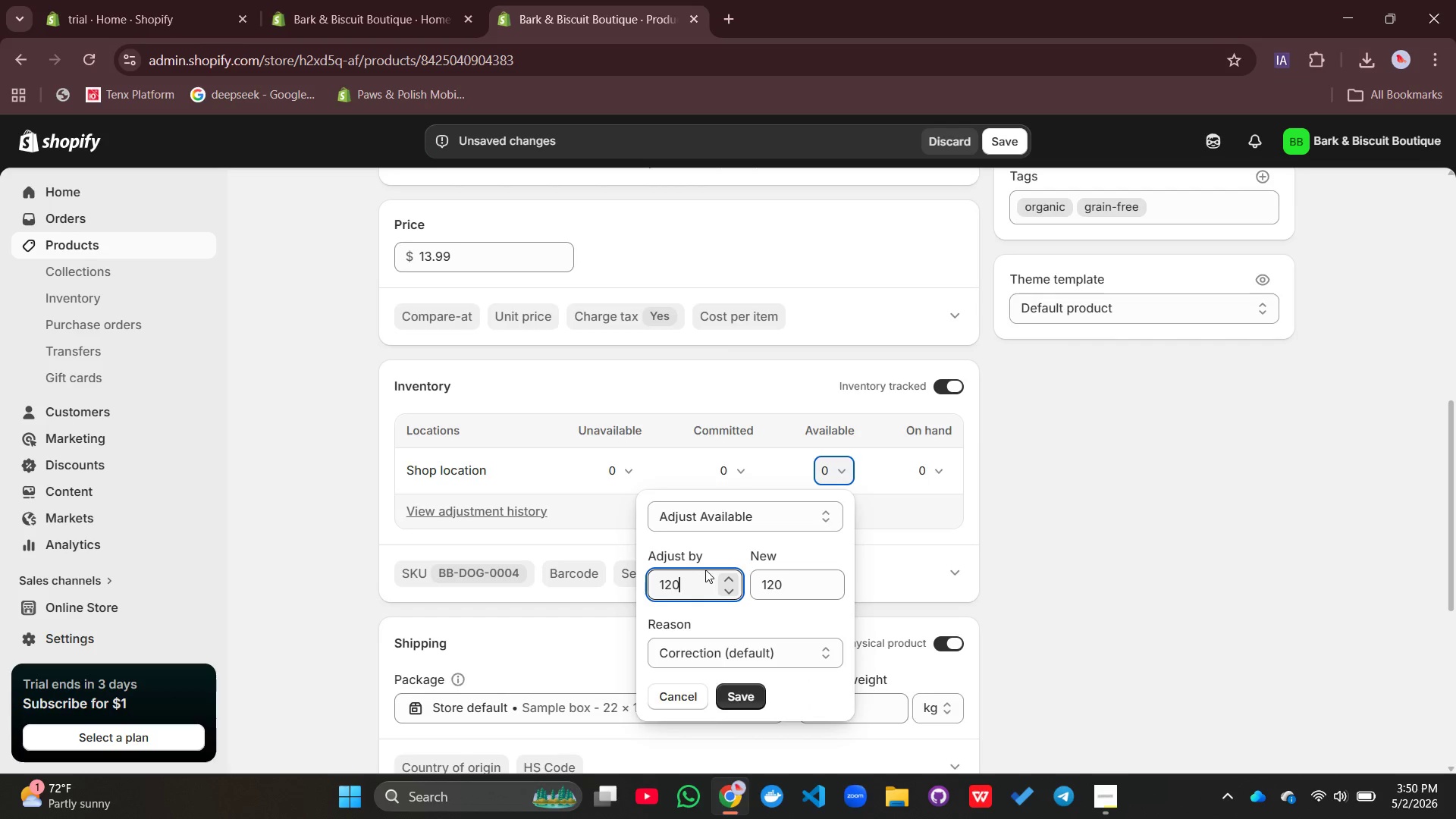 
key(Enter)
 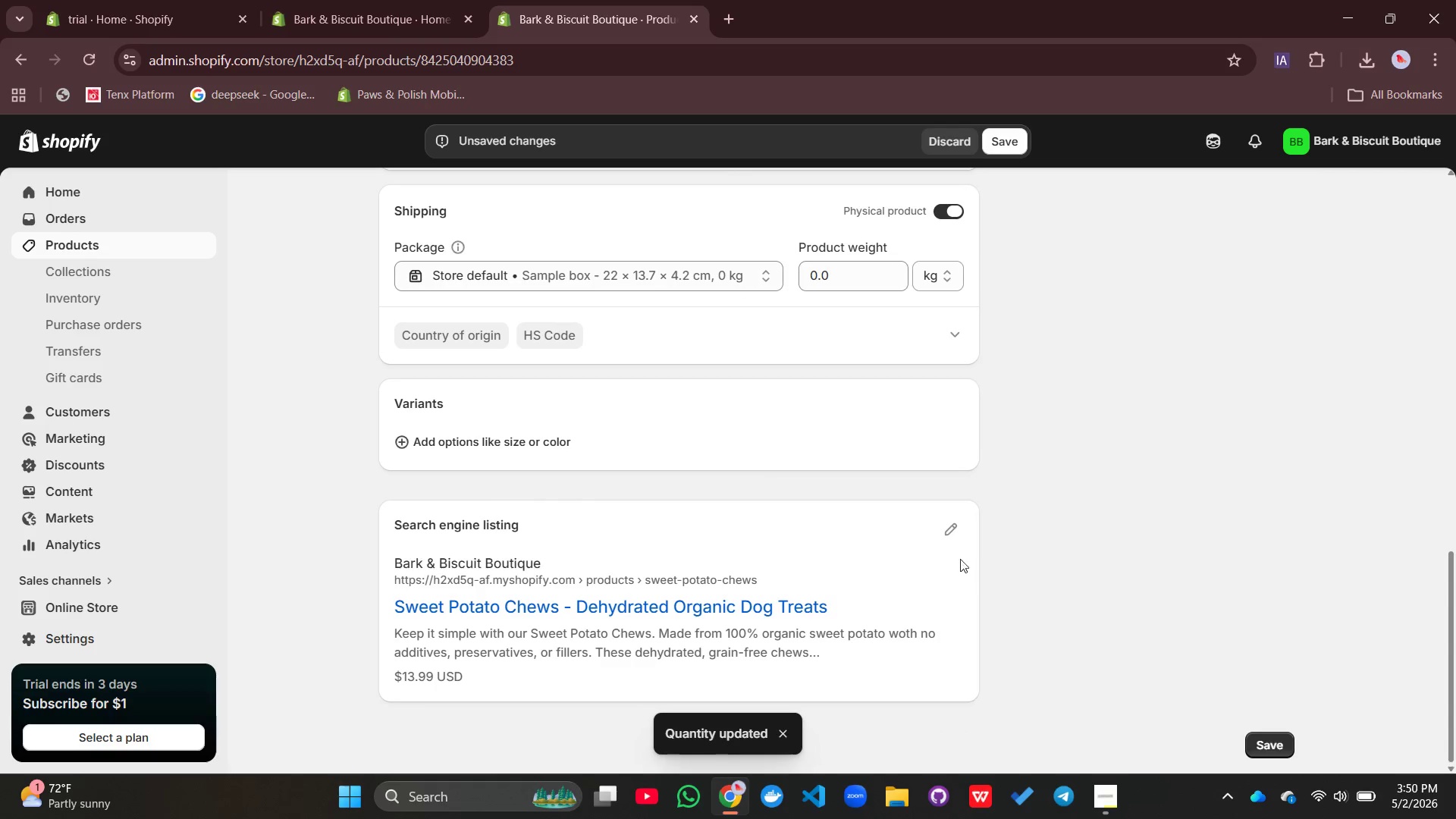 
wait(5.3)
 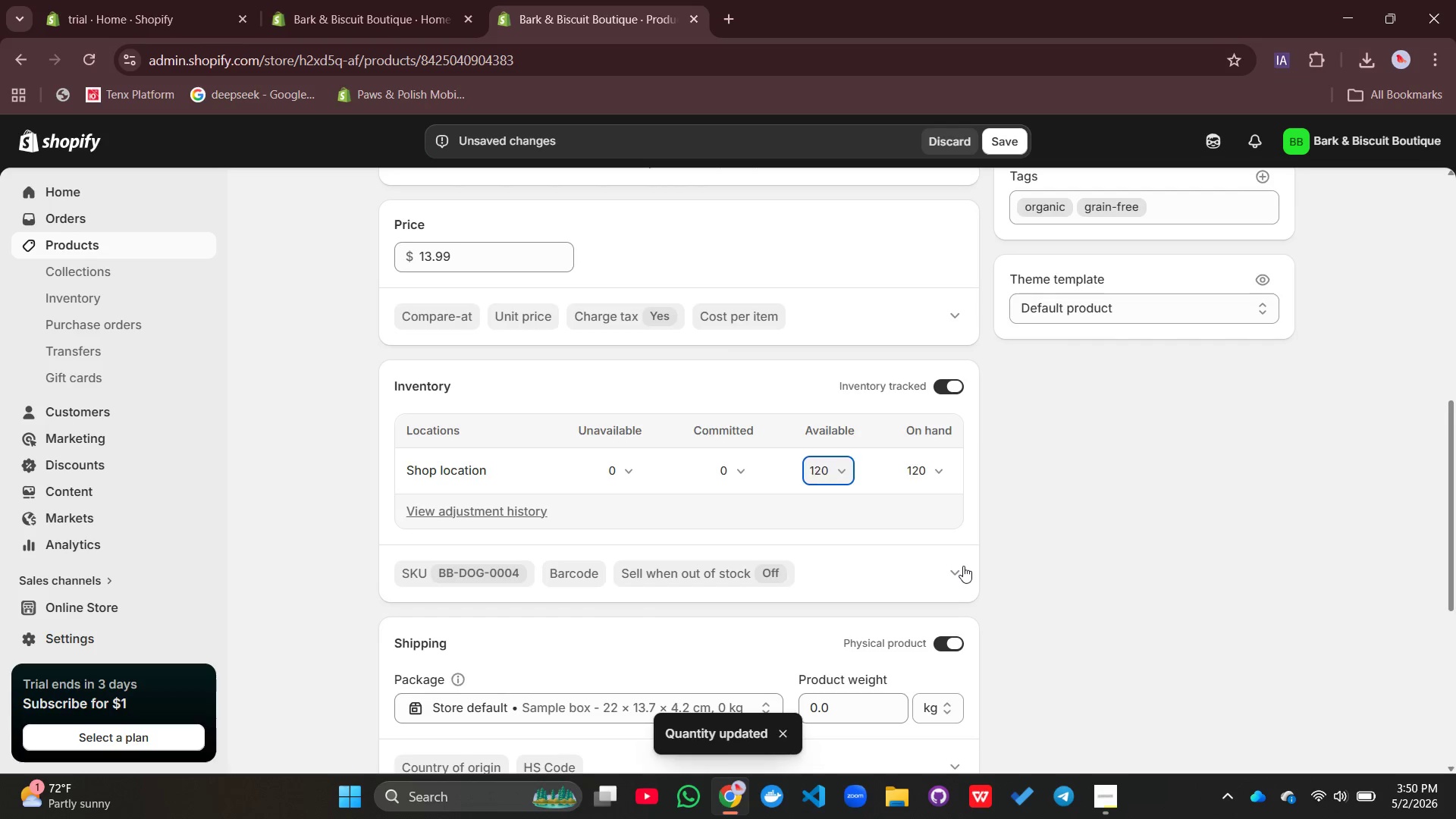 
left_click([950, 540])
 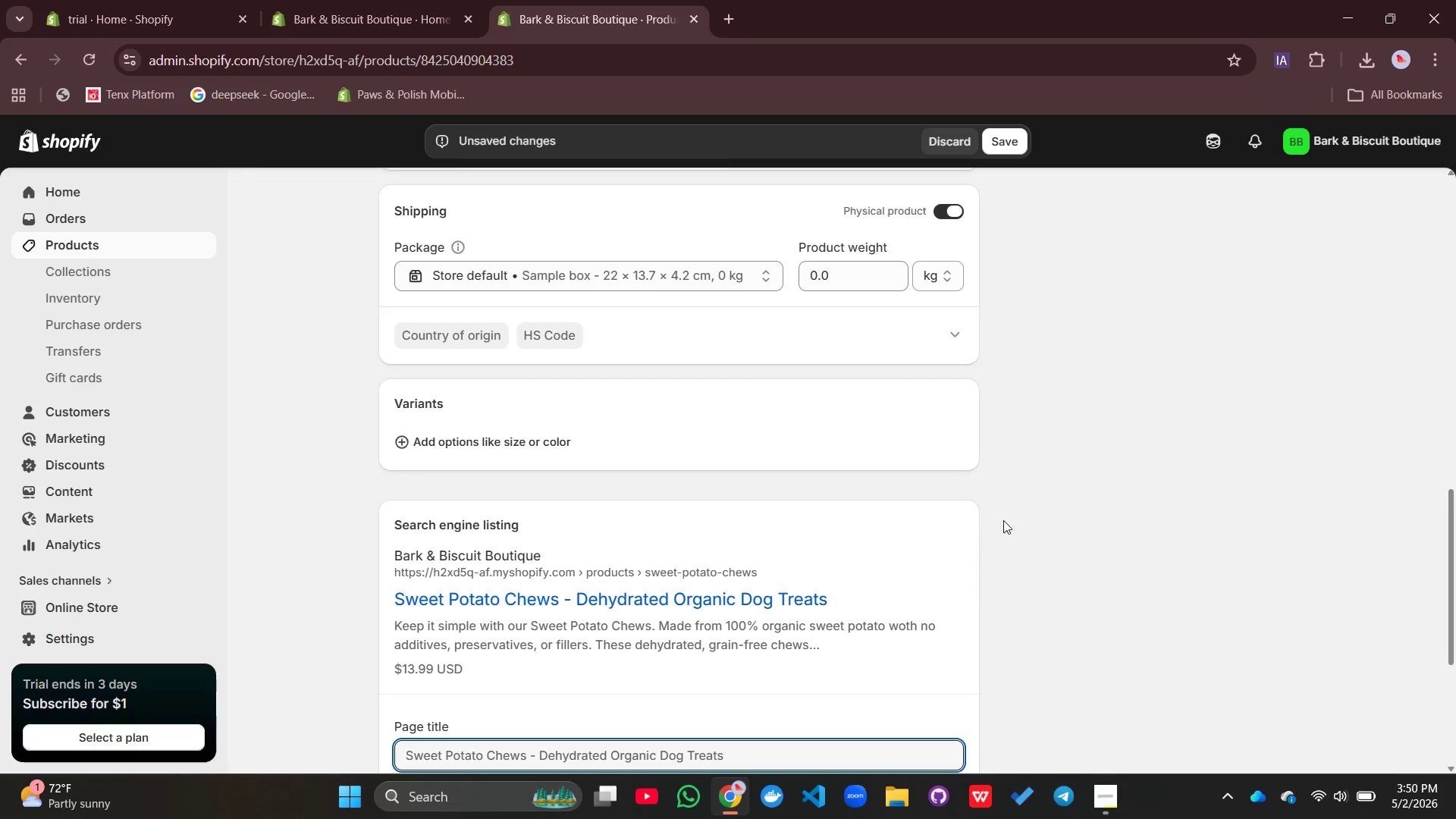 
wait(5.67)
 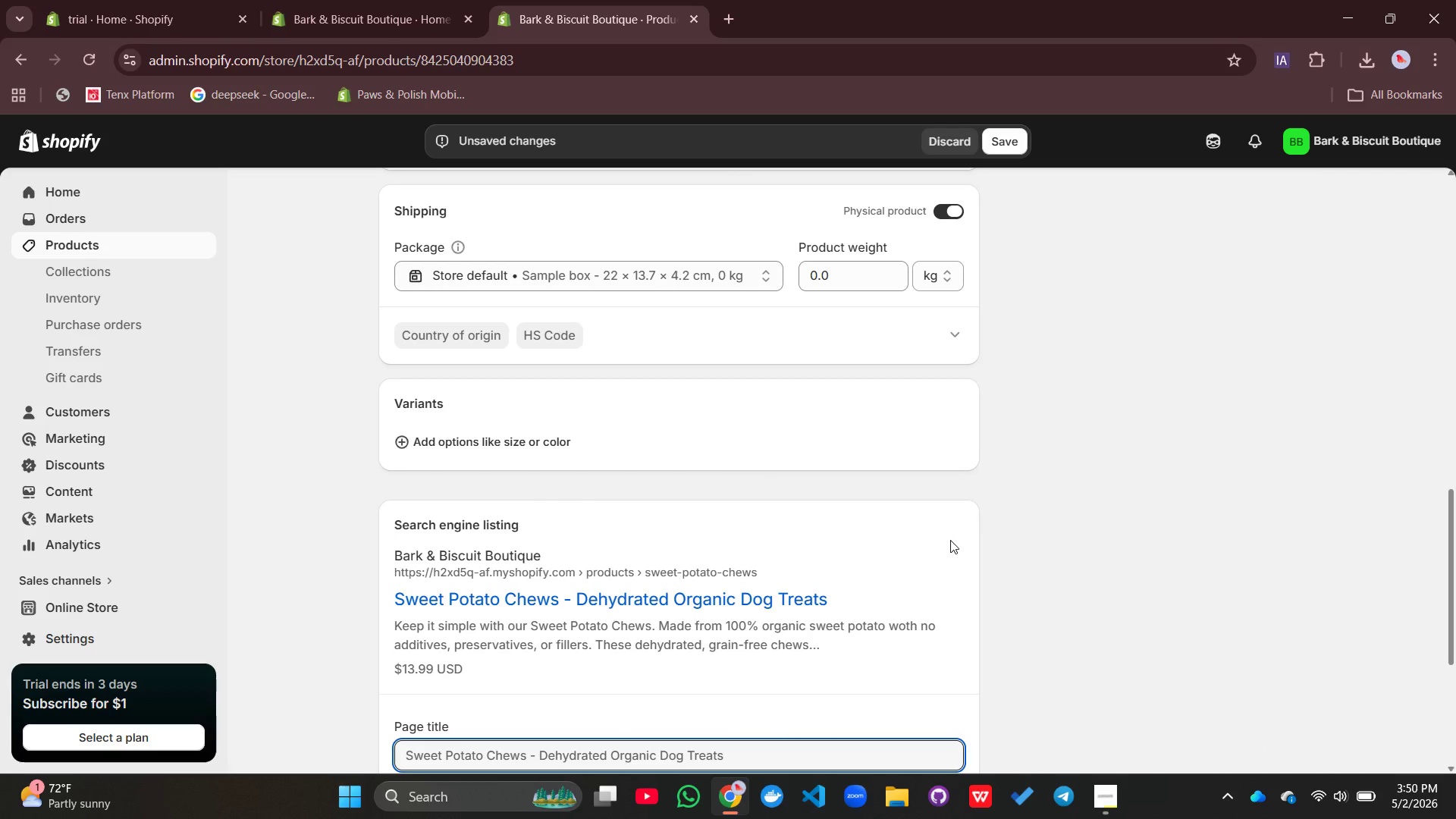 
left_click([780, 527])
 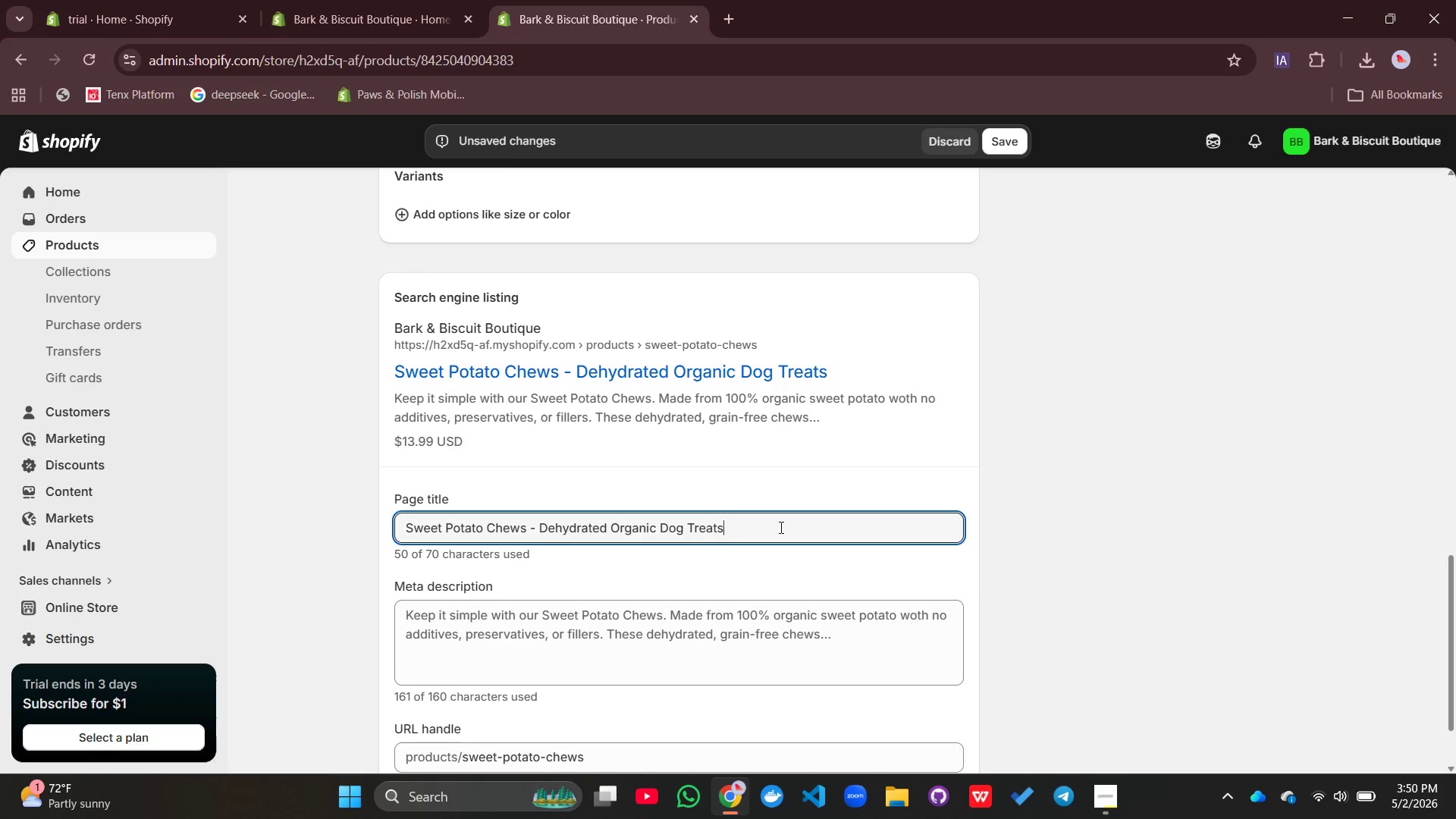 
type( | Bark & Biscuit)
 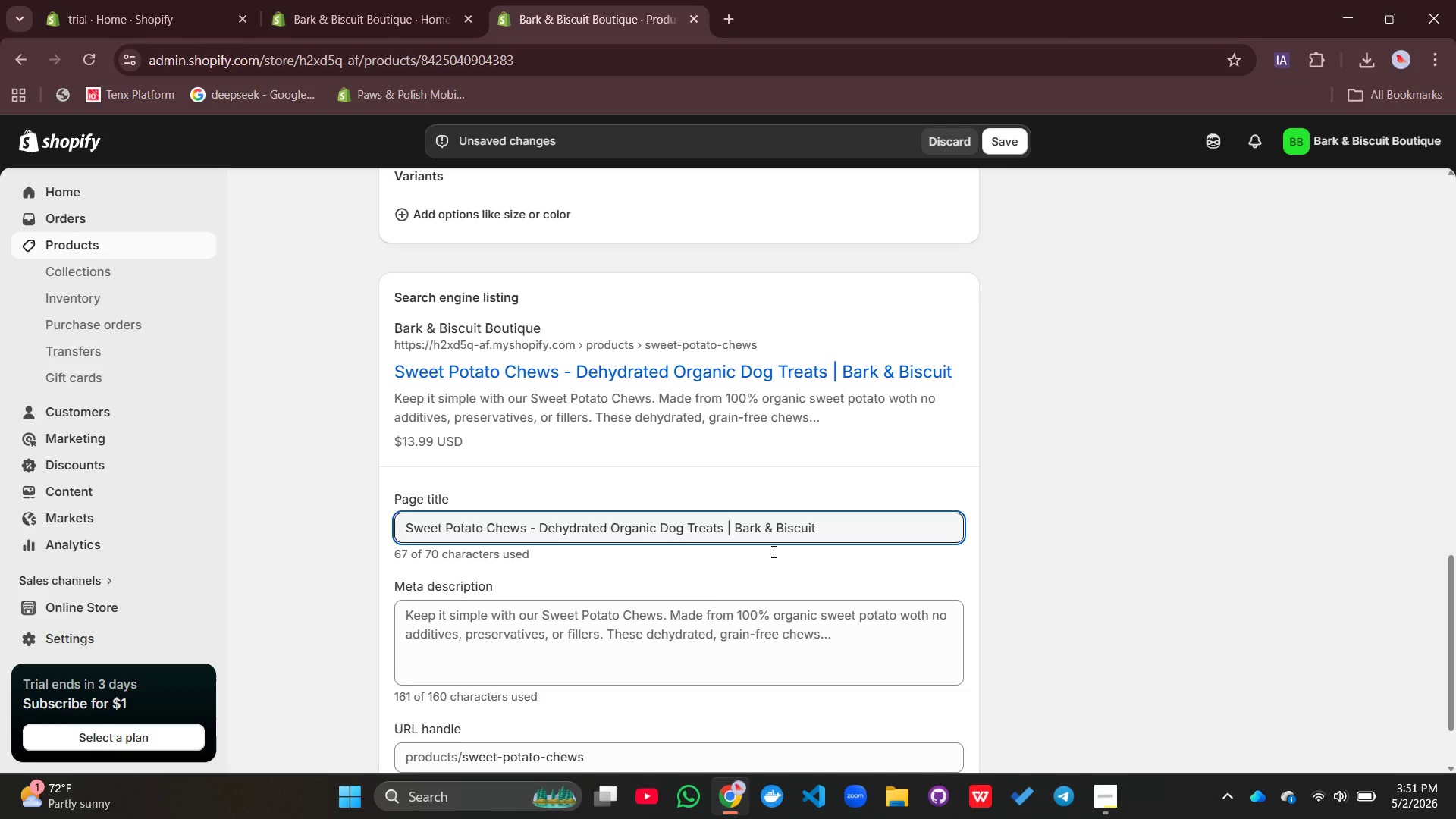 
double_click([692, 626])
 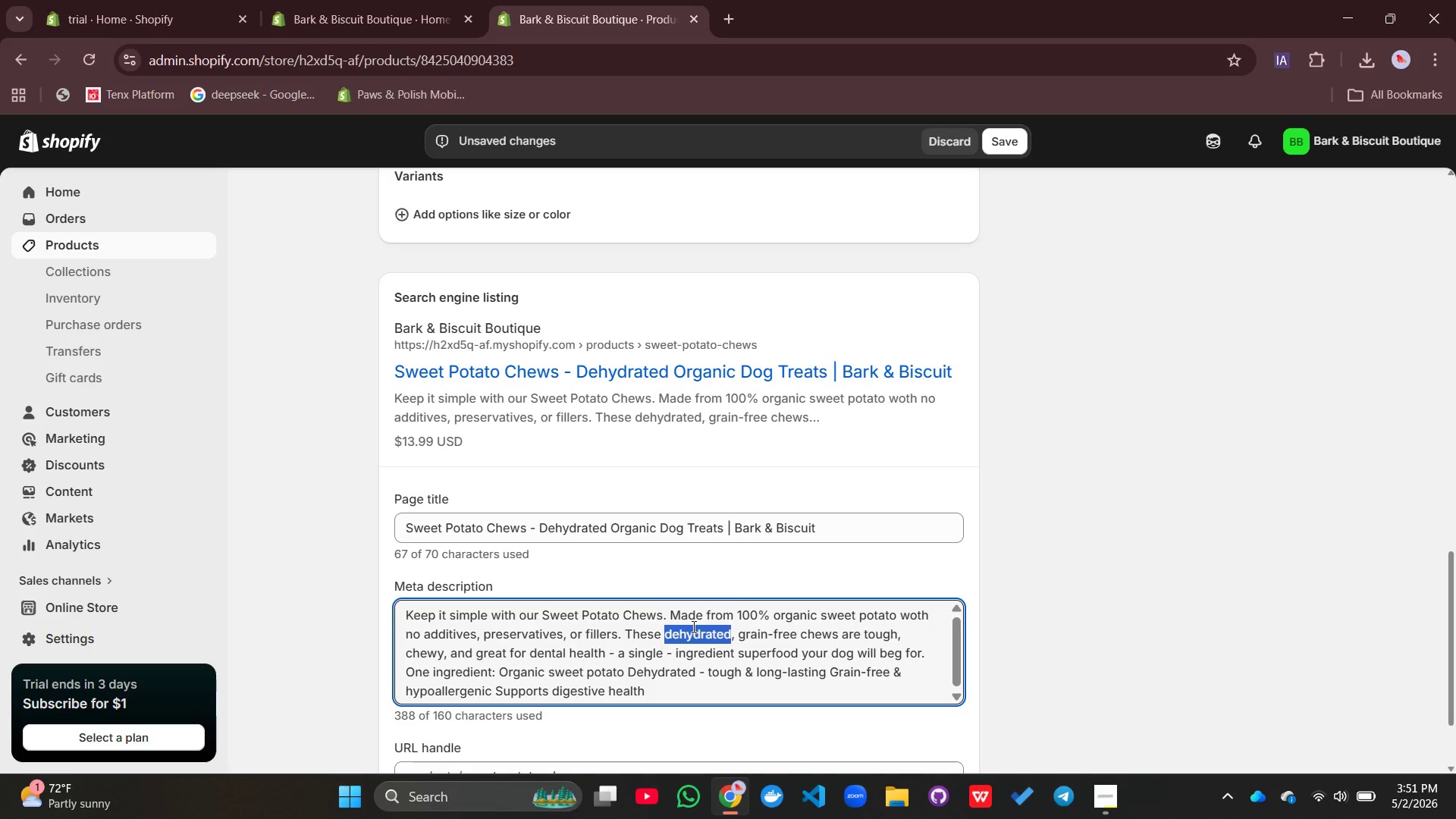 
hold_key(key=ControlLeft, duration=0.42)
 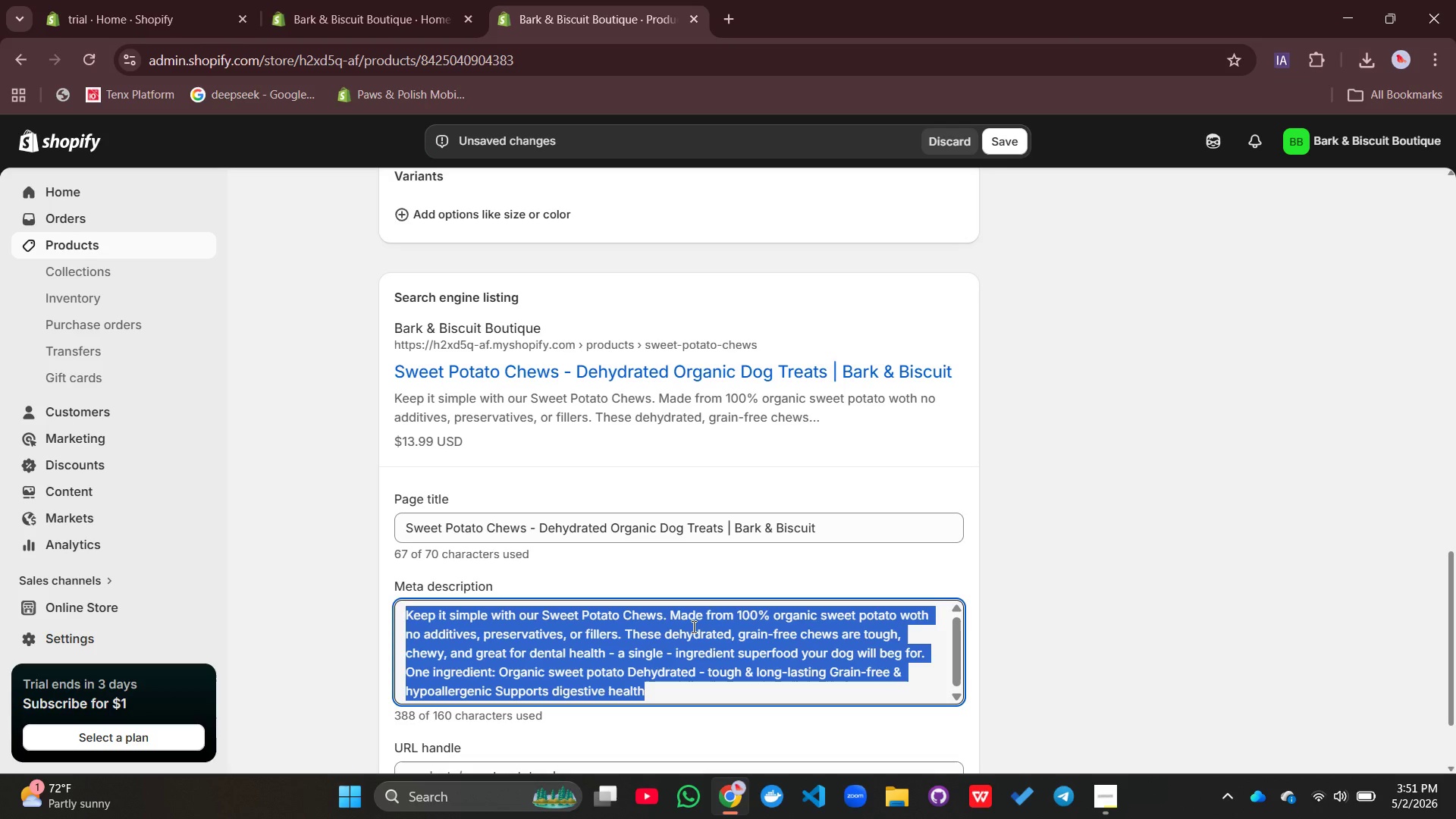 
type(a)
key(Backspace)
type(Try our Sweet POtato)
key(Backspace)
key(Backspace)
key(Backspace)
key(Backspace)
key(Backspace)
type(otato Chew - 100% organic, dehyr)
key(Backspace)
type(drated, single-ingredient dog treats,=.)
key(Backspace)
key(Backspace)
key(Backspace)
key(Backspace)
type(. Grain-free, chewy, and perfect for dental health. A safe, allergy-friendly snack for any pup!)
 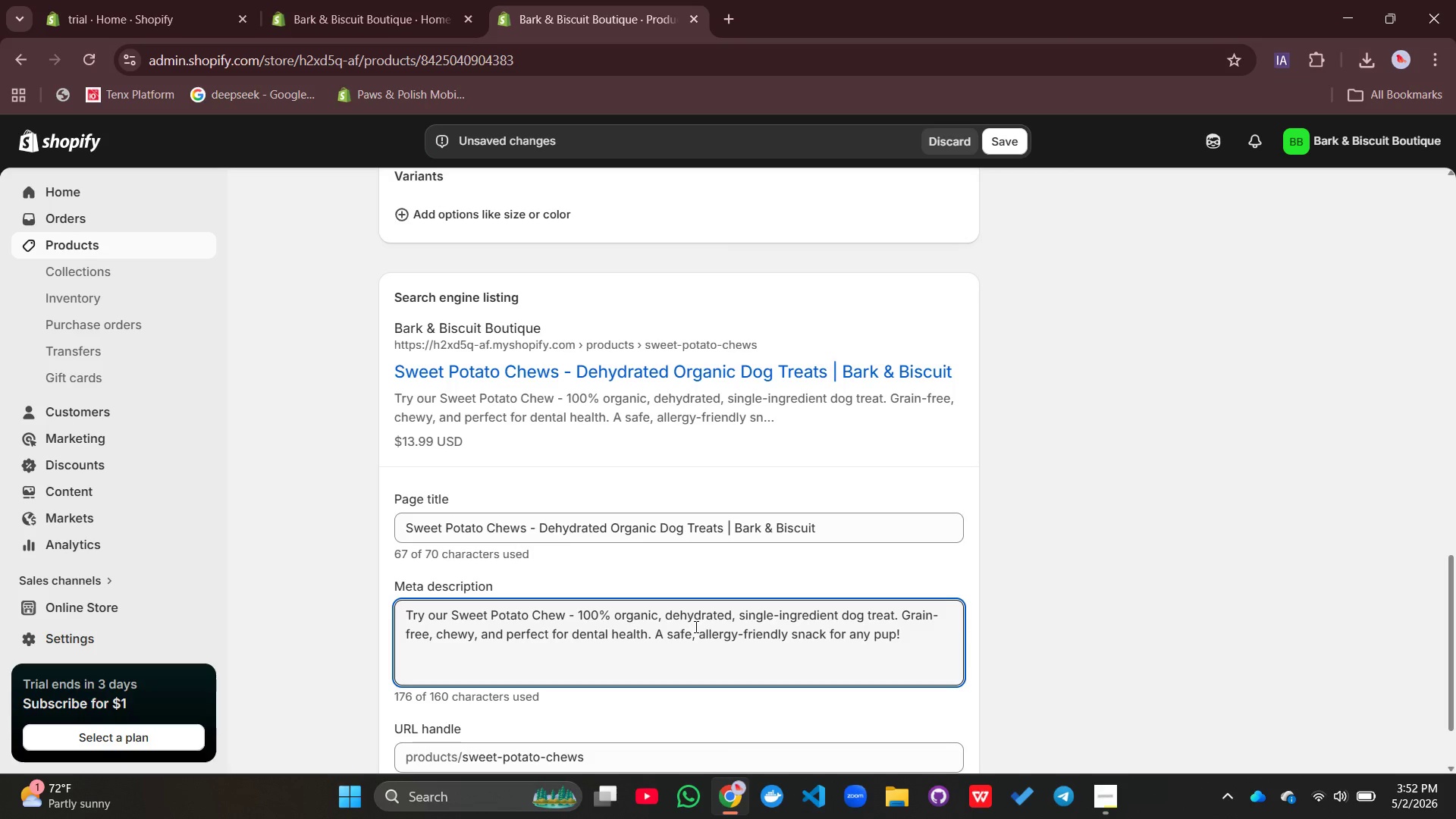 
wait(16.27)
 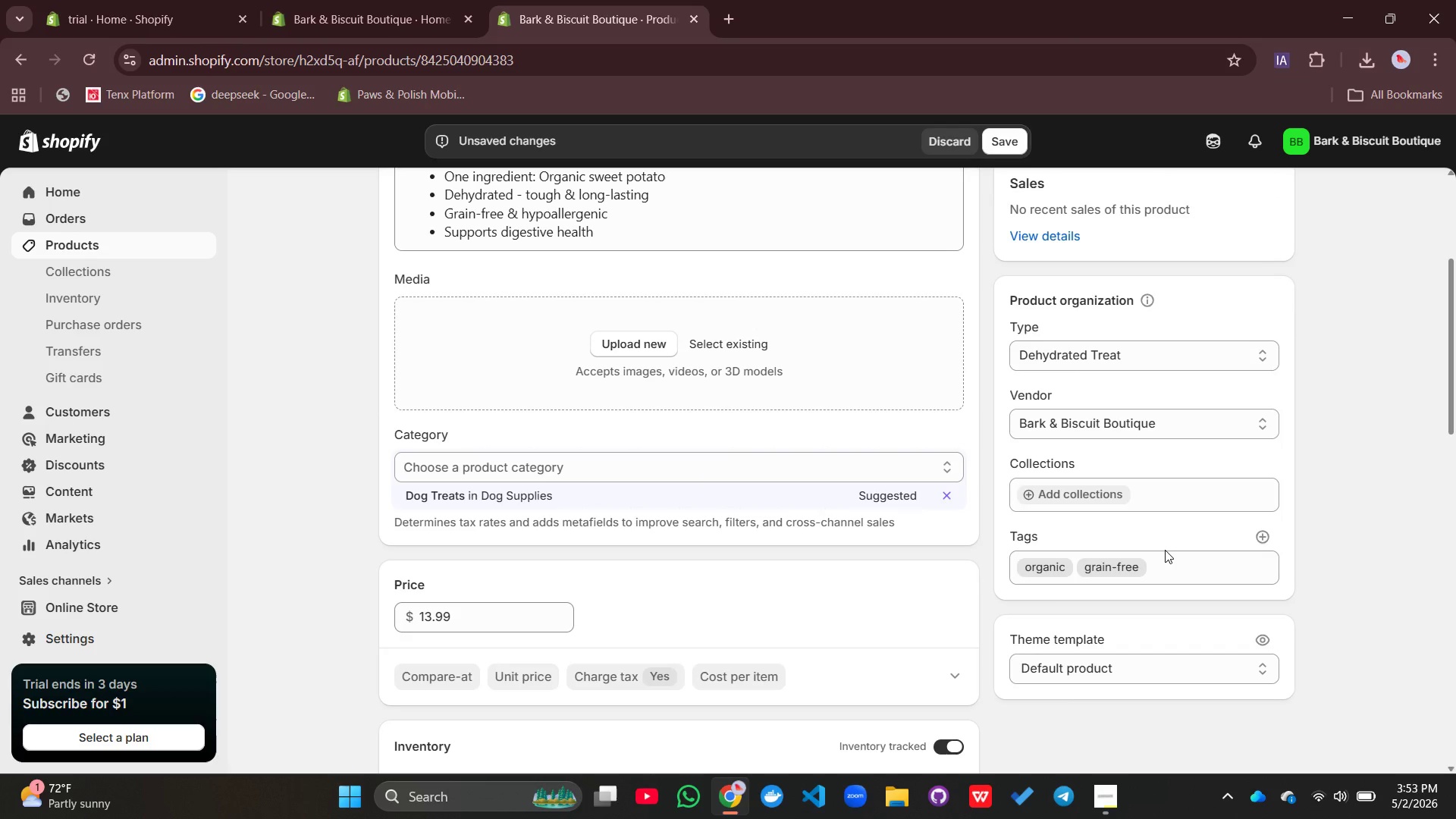 
left_click([1260, 530])
 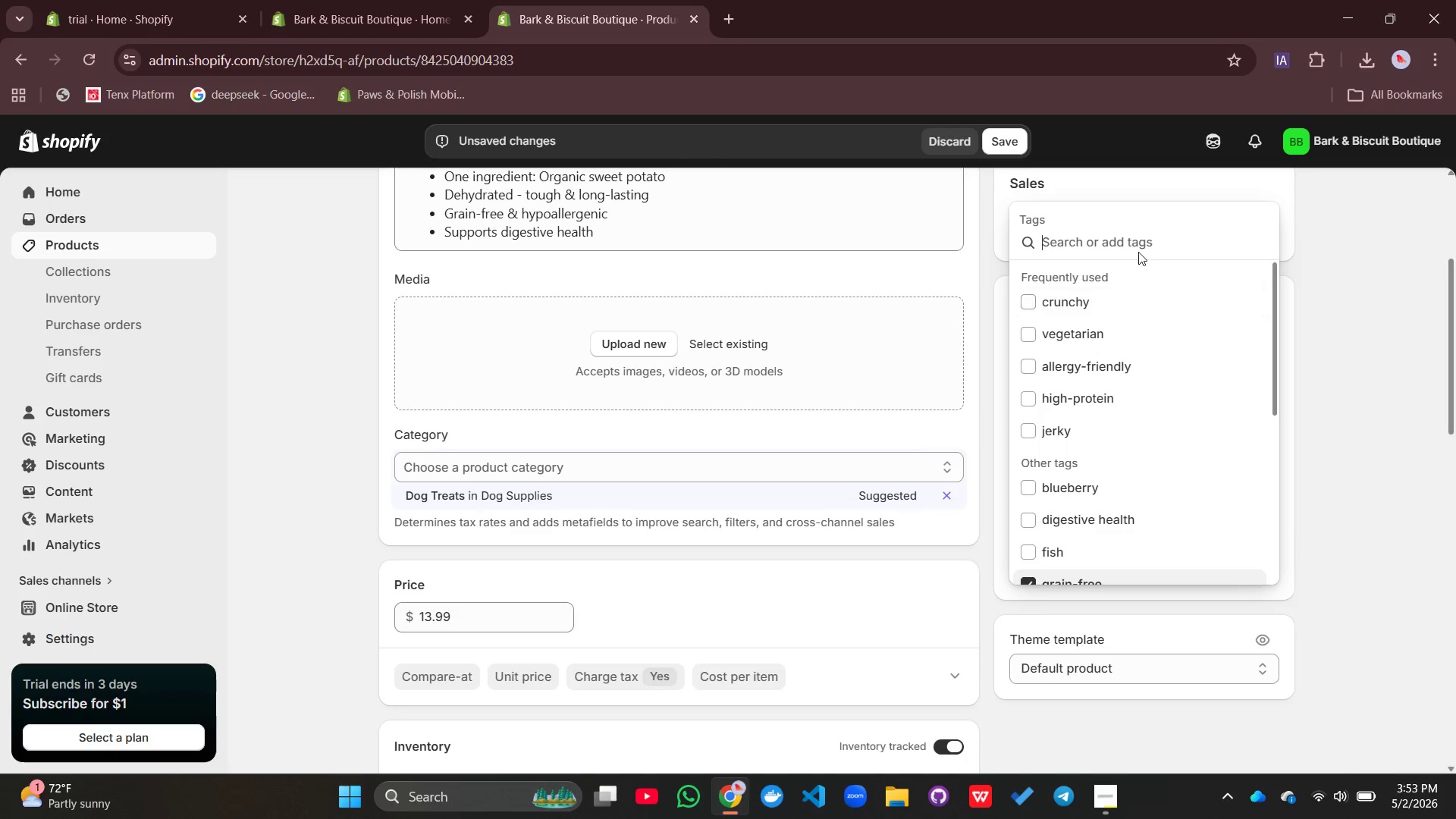 
type(single-ingredient, dehydrated, new, allergy-reiendly)
key(Backspace)
key(Backspace)
key(Backspace)
key(Backspace)
key(Backspace)
key(Backspace)
key(Backspace)
key(Backspace)
type(friendly)
 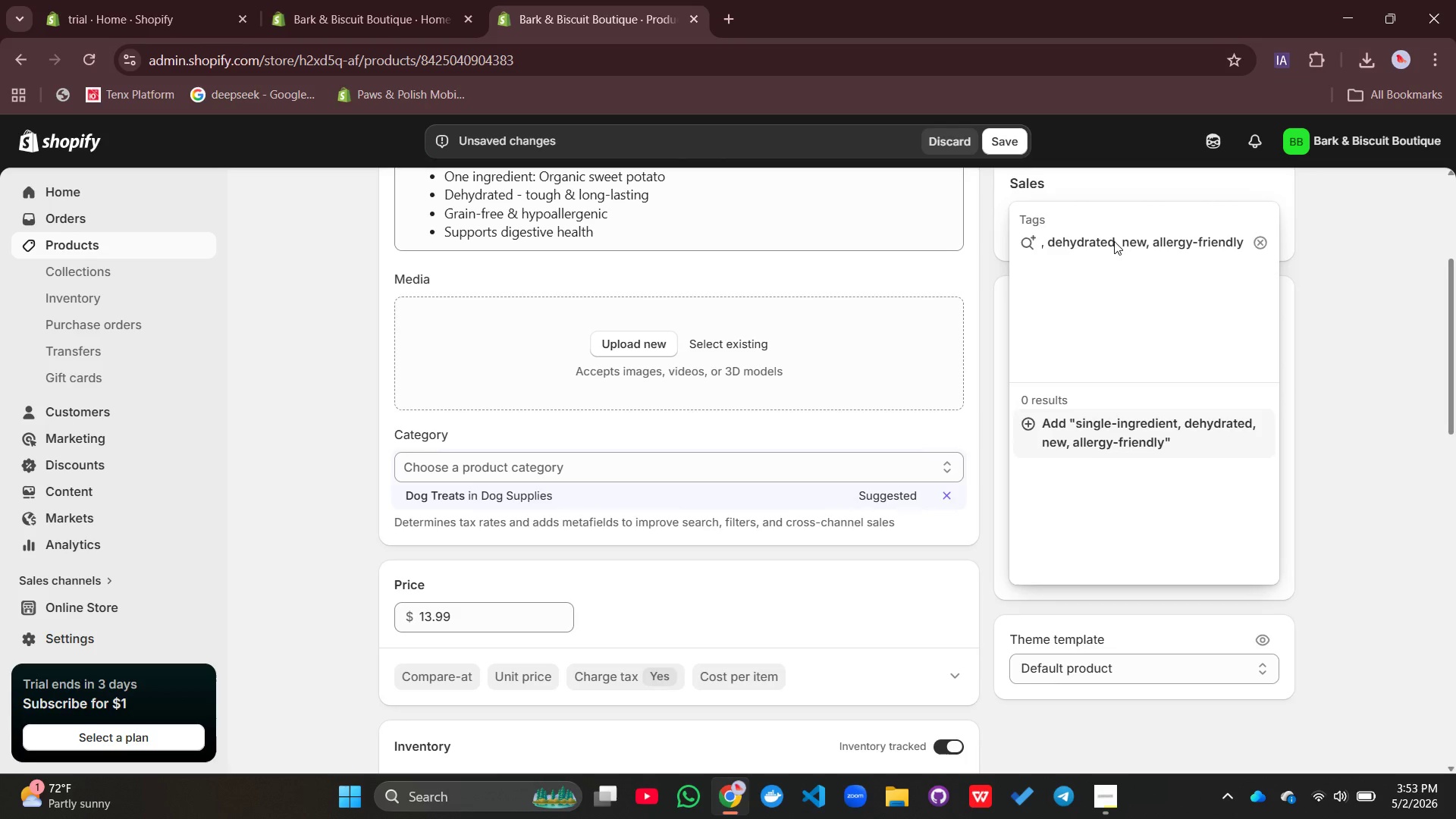 
key(Enter)
 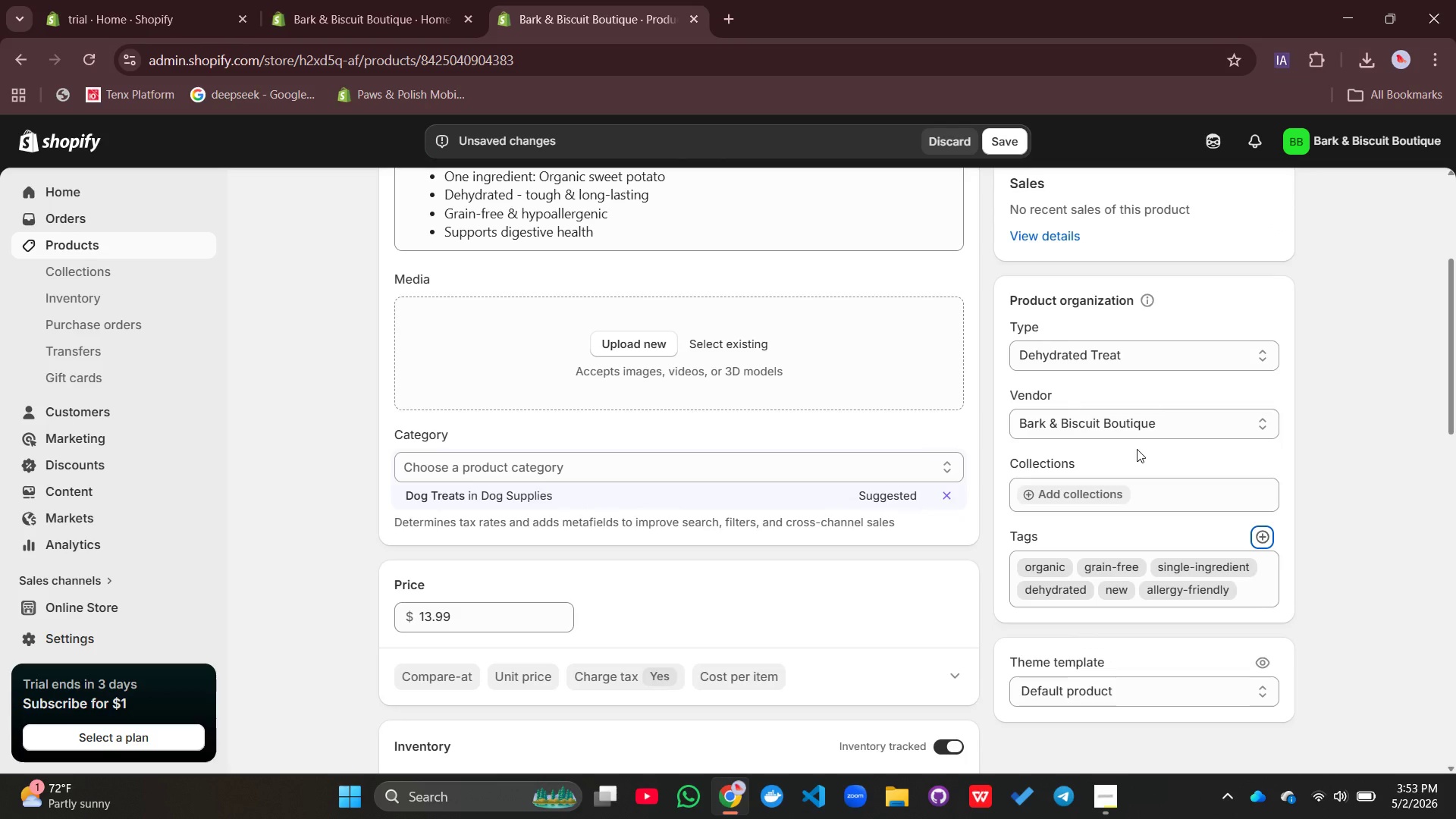 
wait(10.56)
 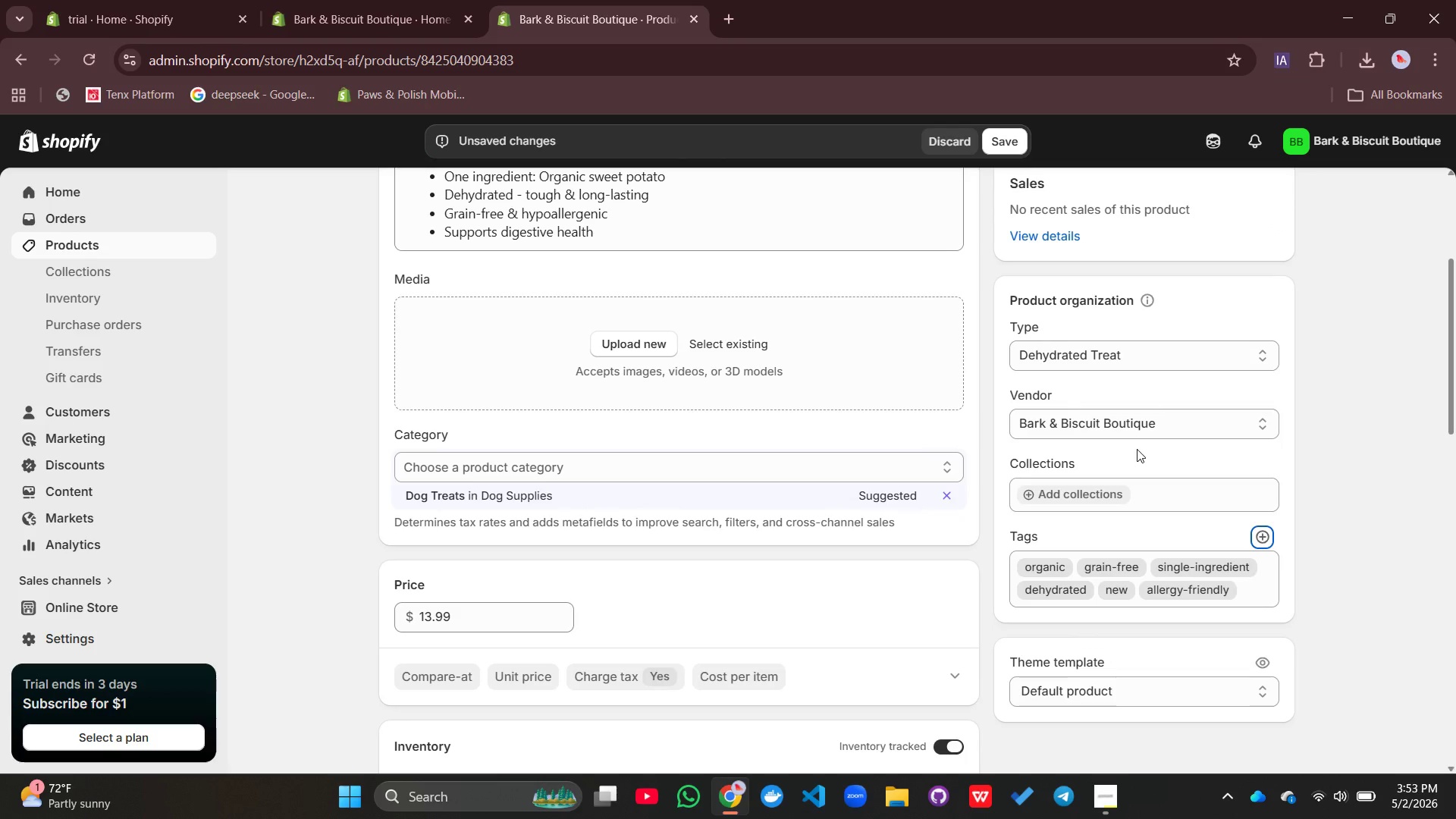 
left_click([629, 626])
 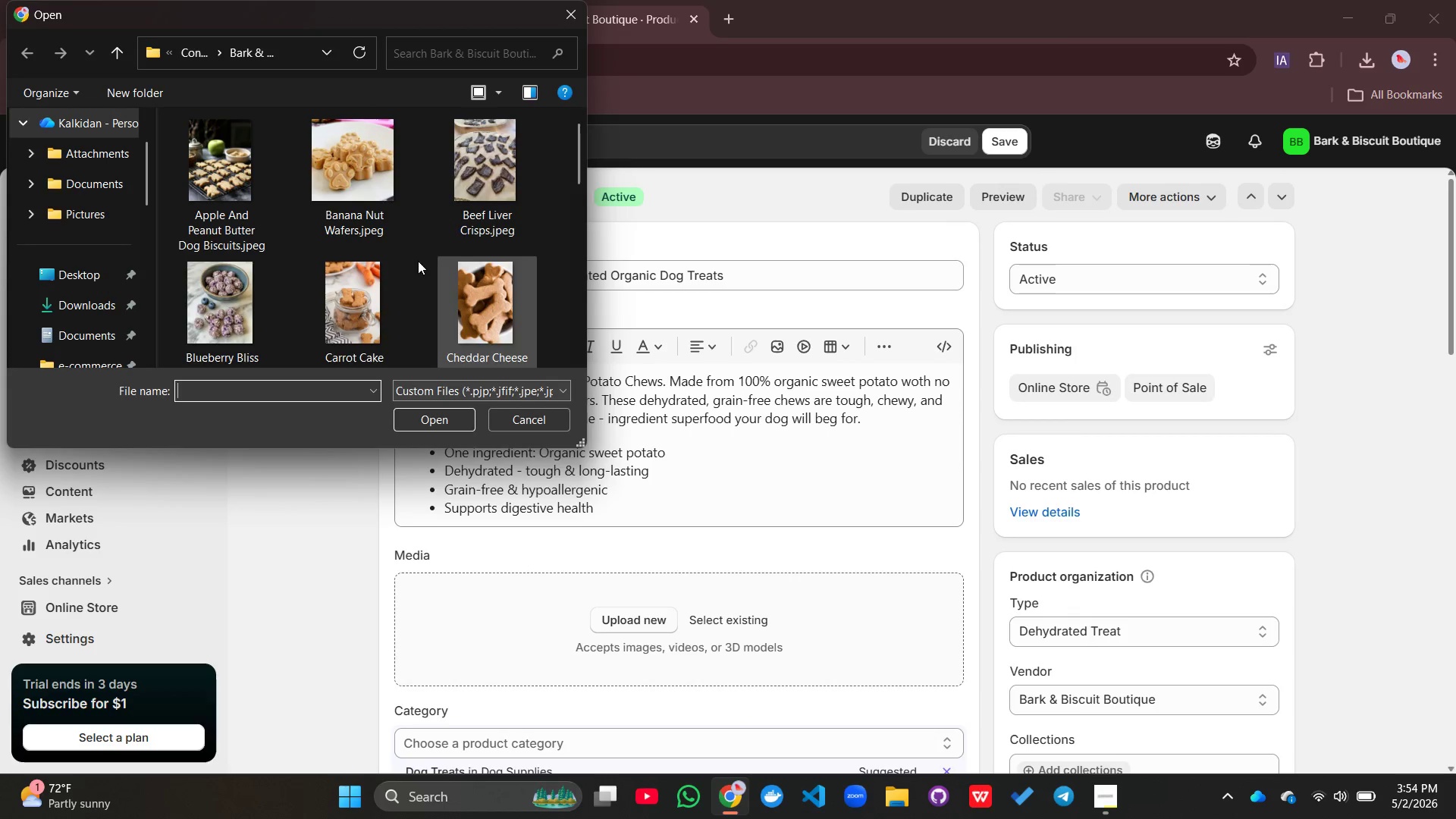 
wait(5.97)
 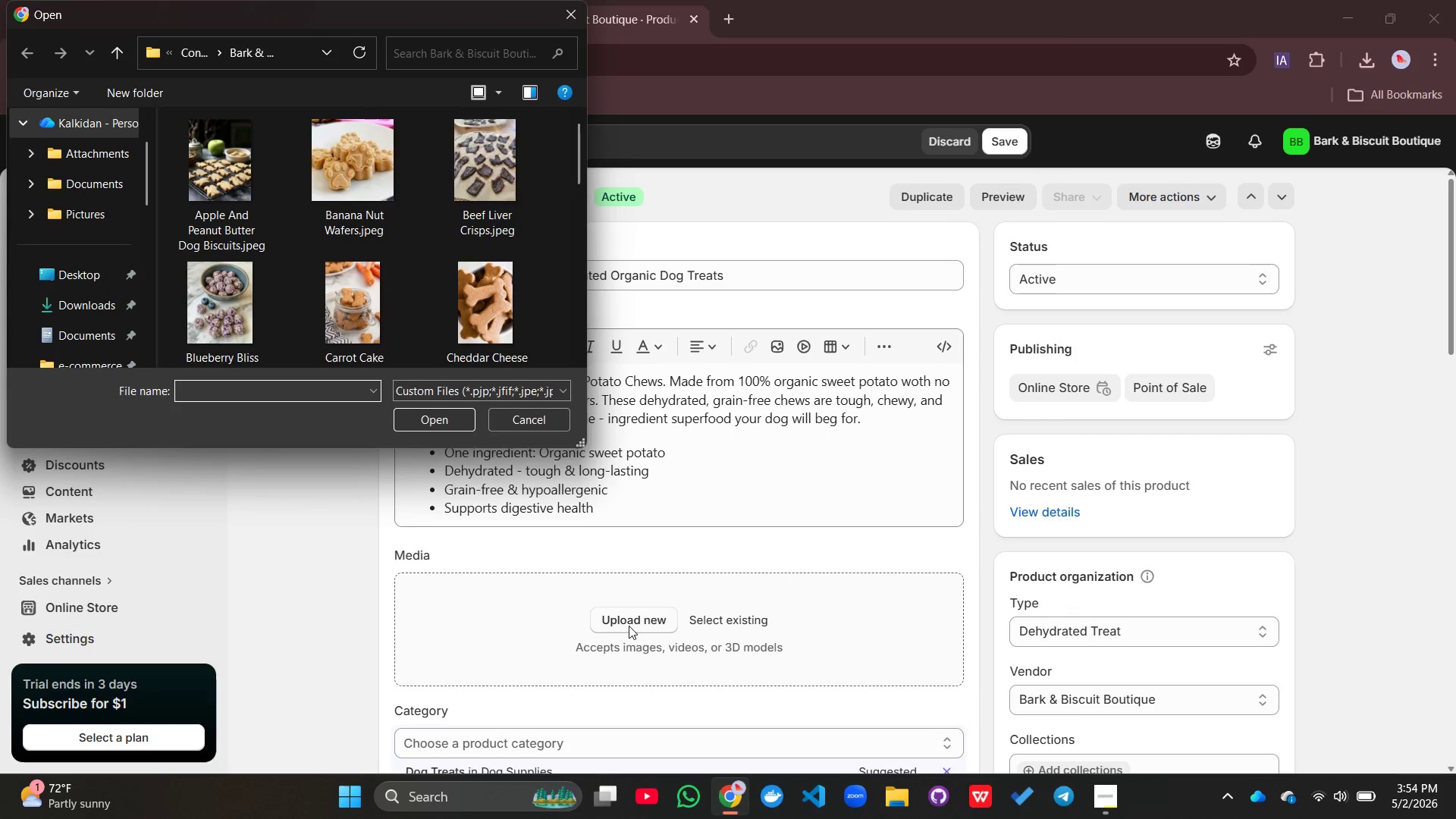 
scroll: coordinate [391, 217], scroll_direction: down, amount: 3.0
 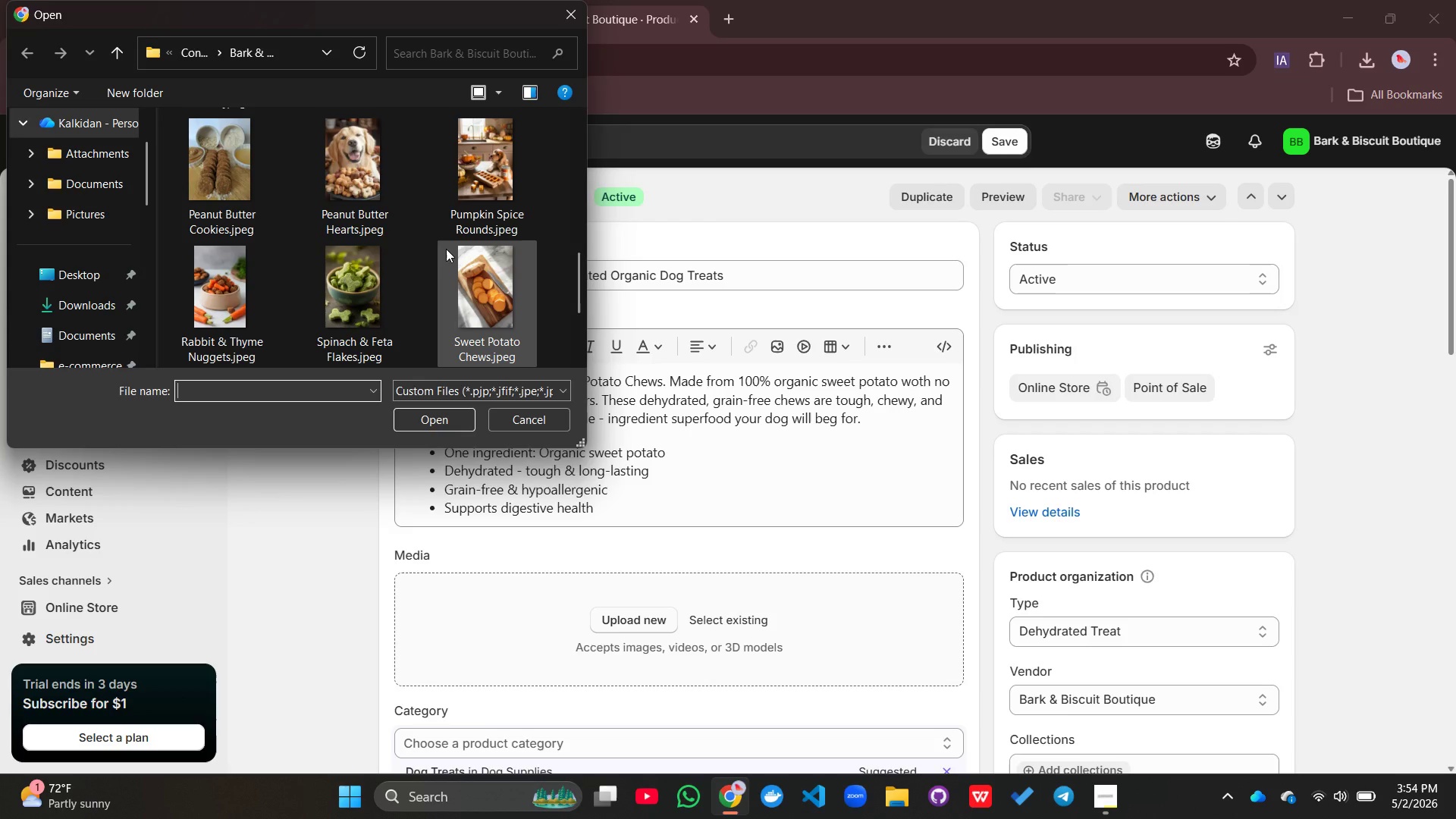 
left_click([446, 249])
 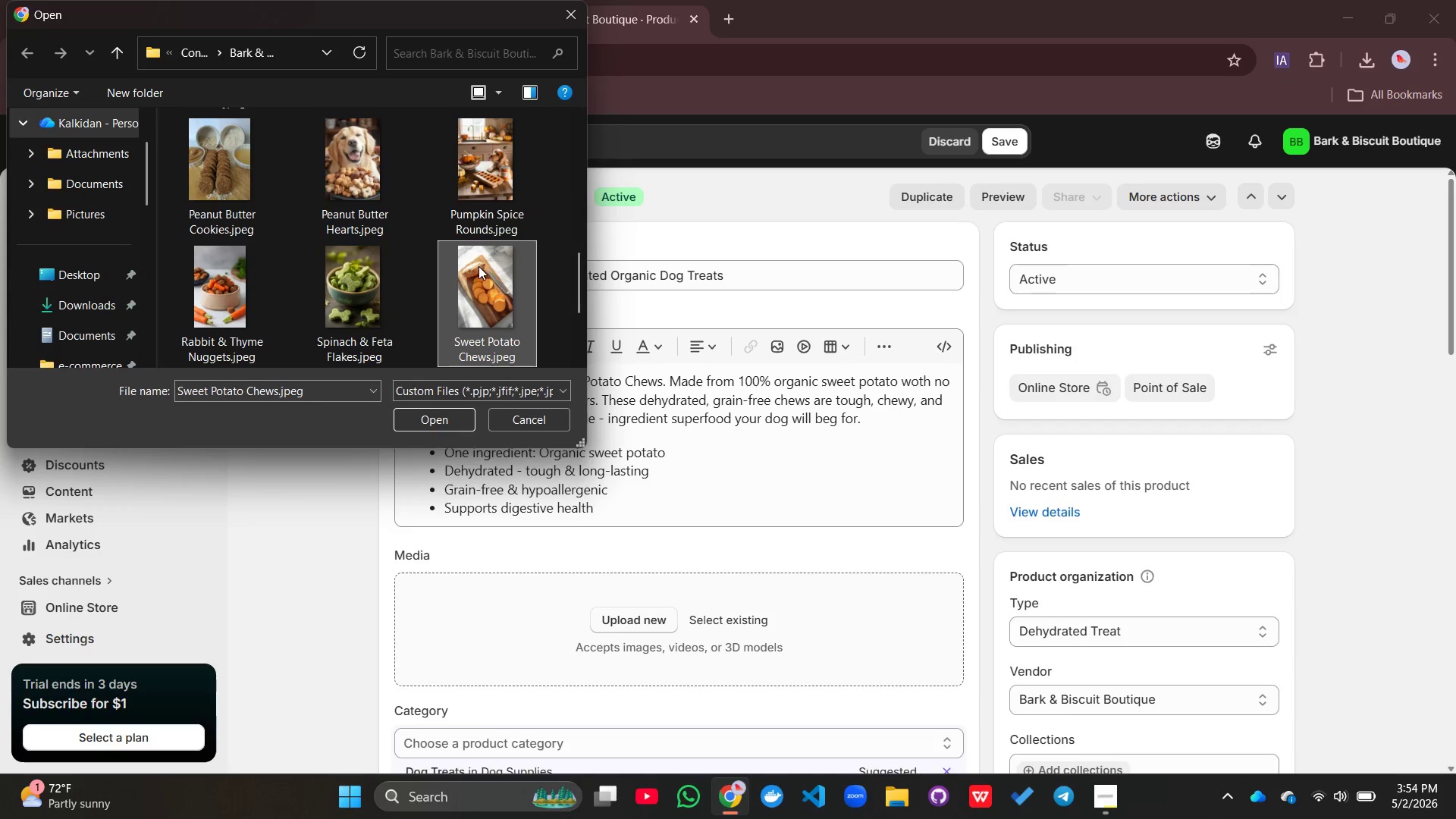 
left_click([479, 269])
 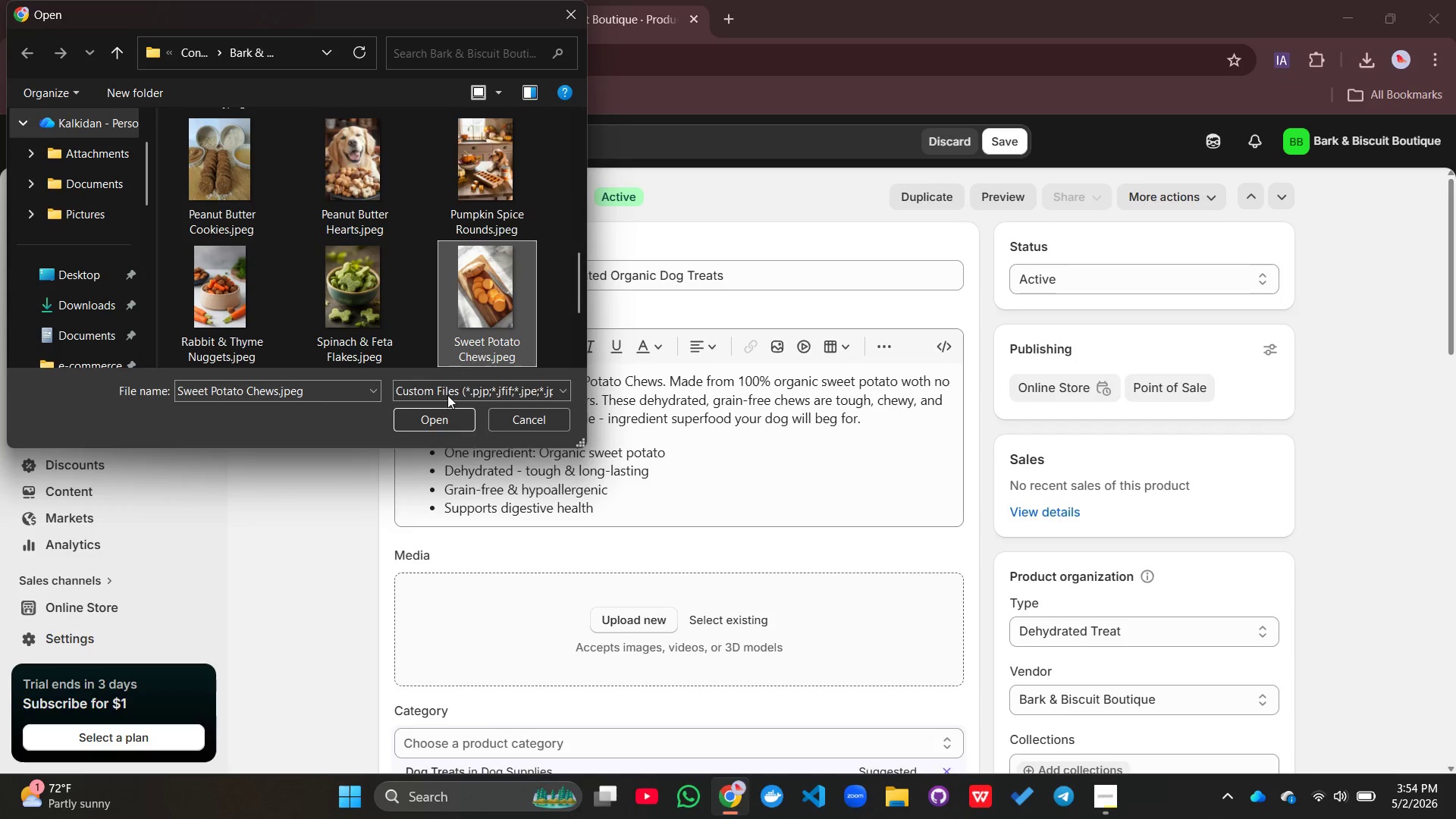 
left_click([440, 423])
 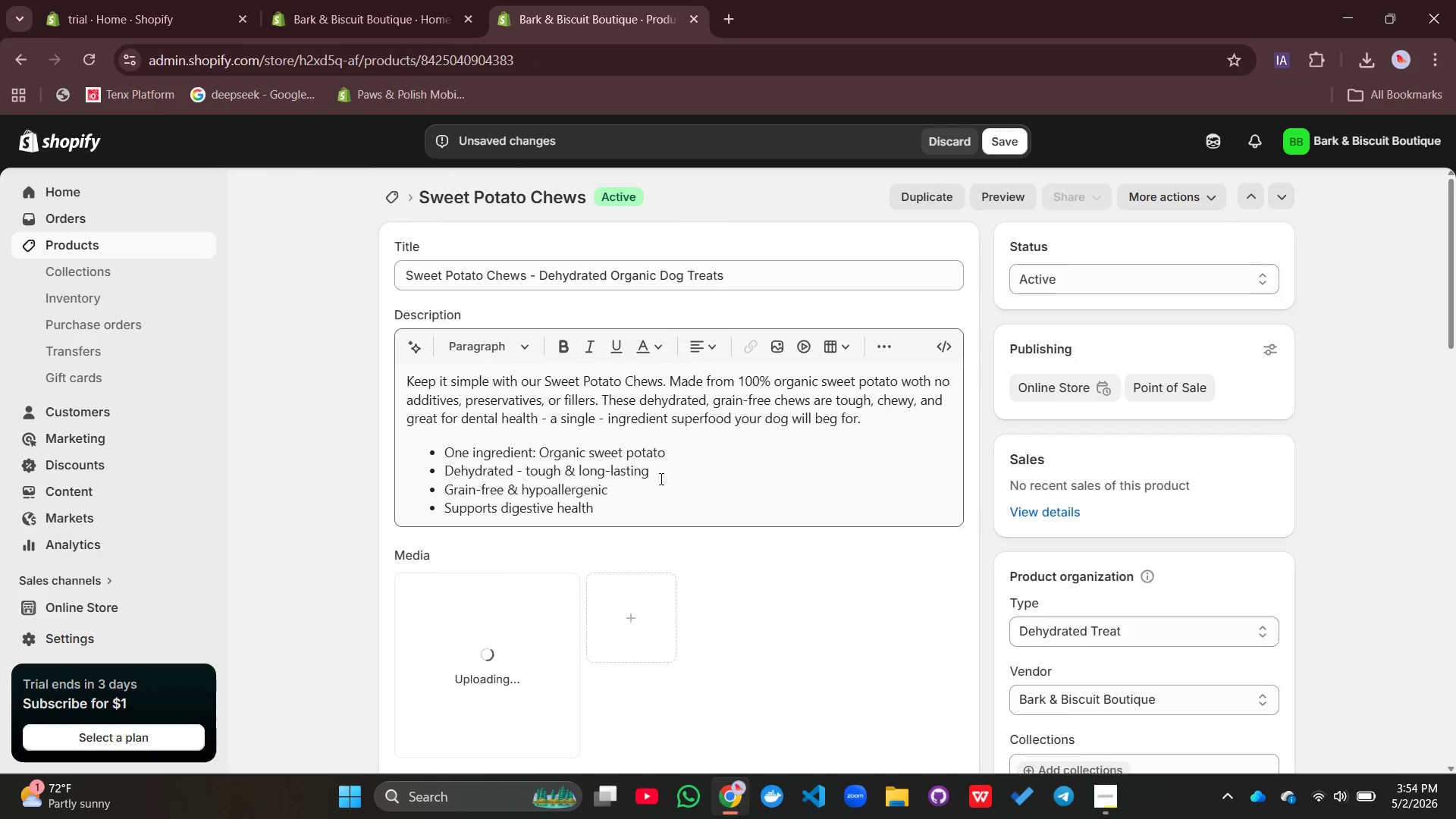 
scroll: coordinate [658, 482], scroll_direction: down, amount: 1.0
 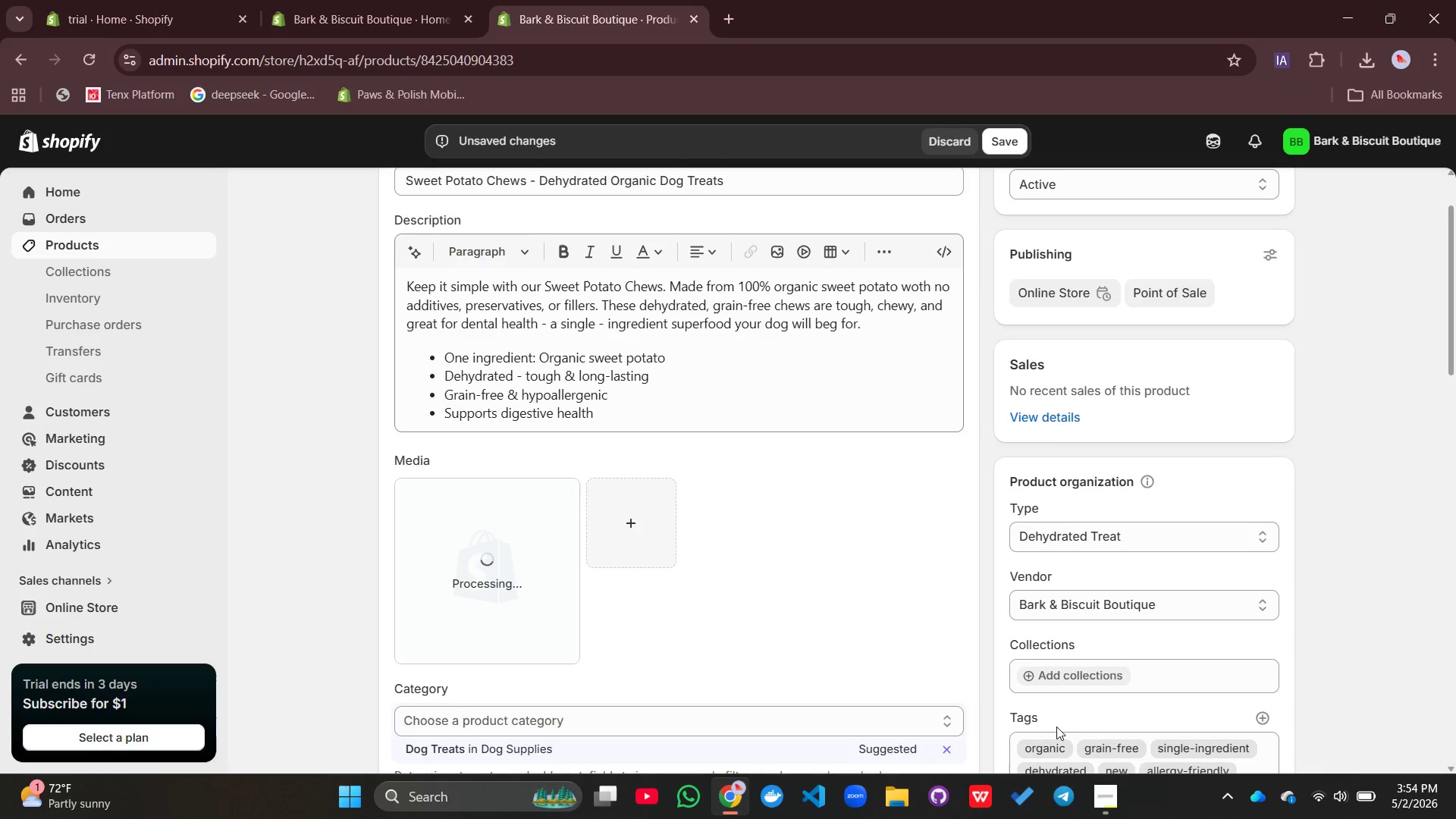 
left_click([1112, 795])